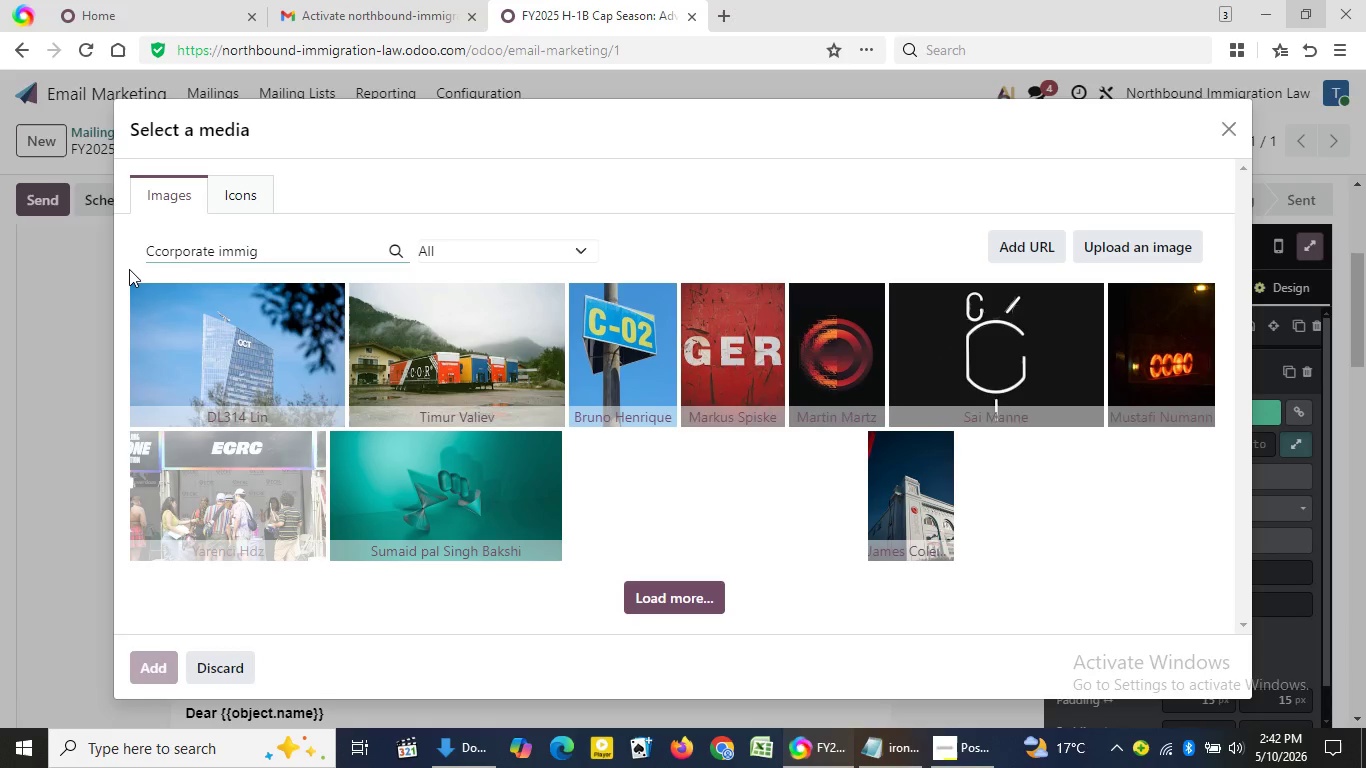 
wait(12.69)
 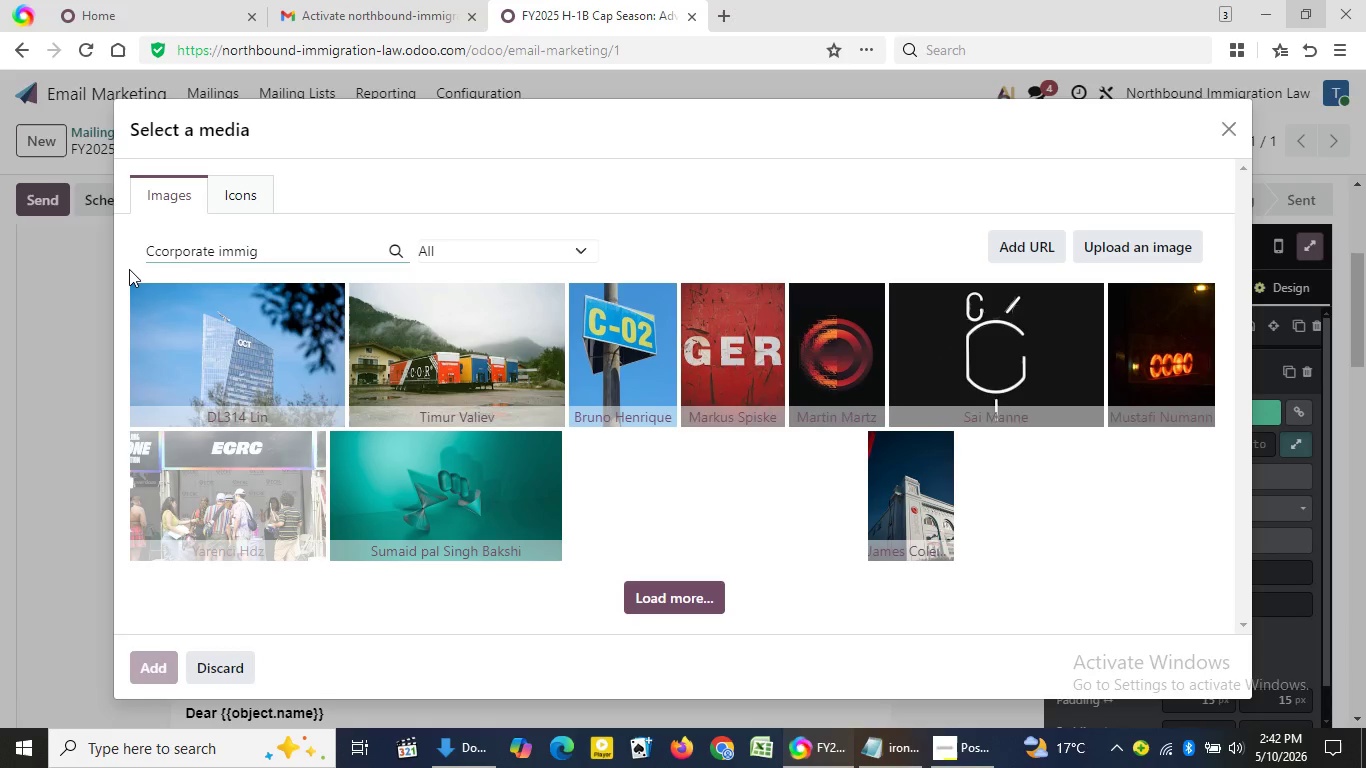 
type(ration lawyer)
 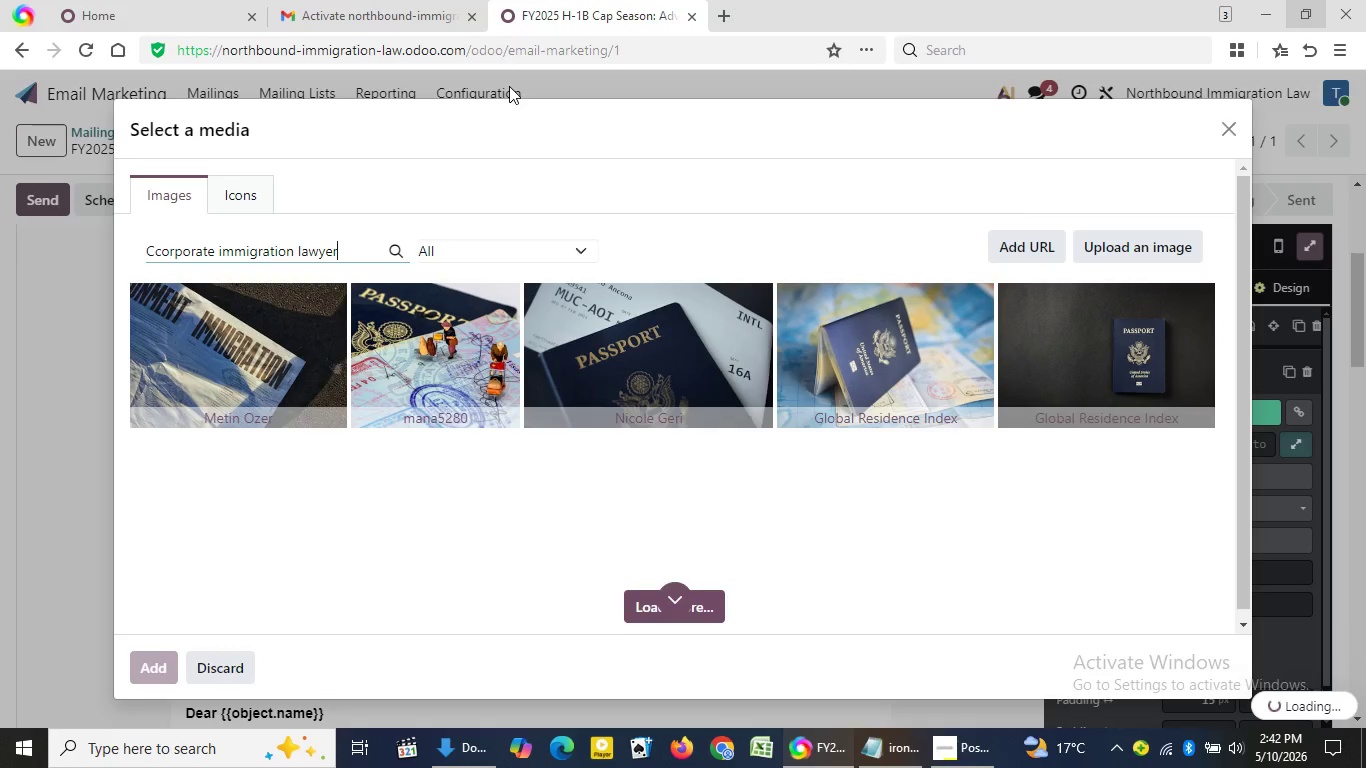 
double_click([527, 129])
 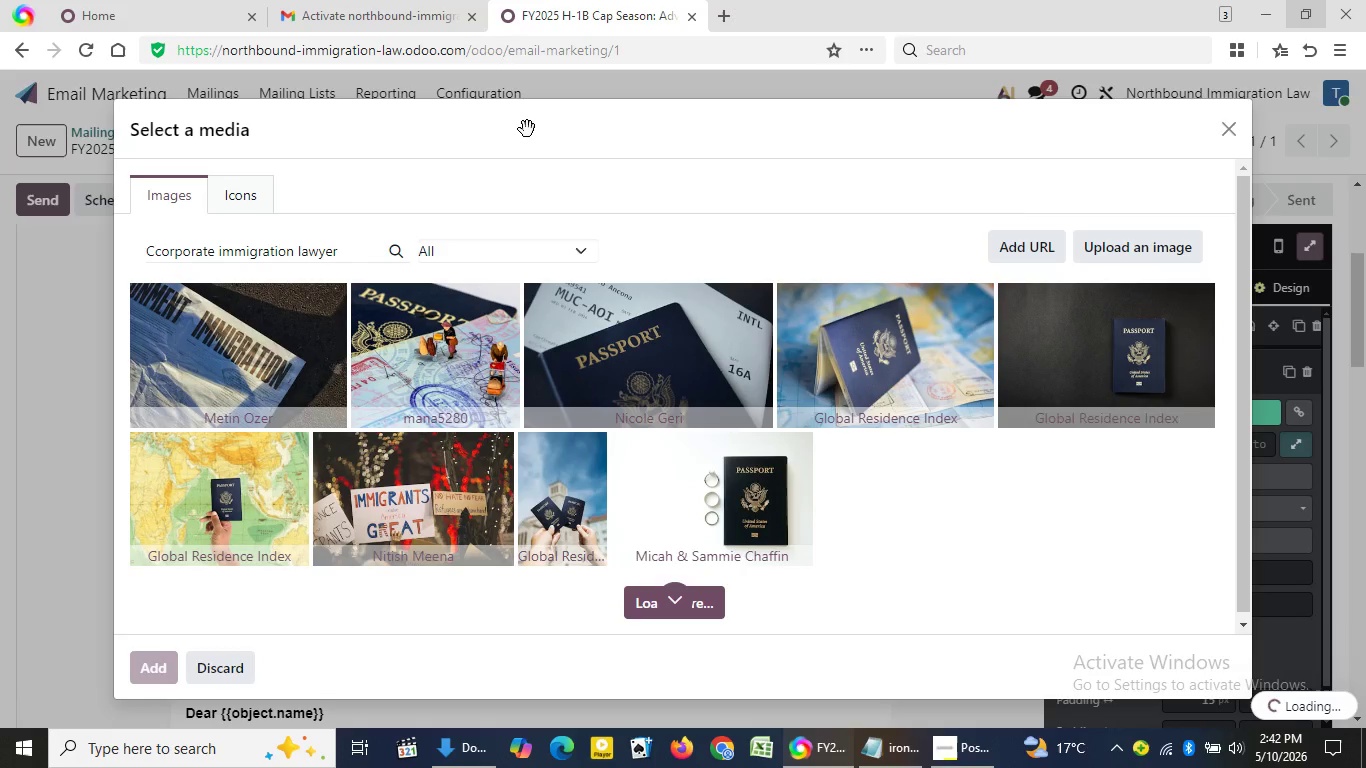 
triple_click([527, 129])
 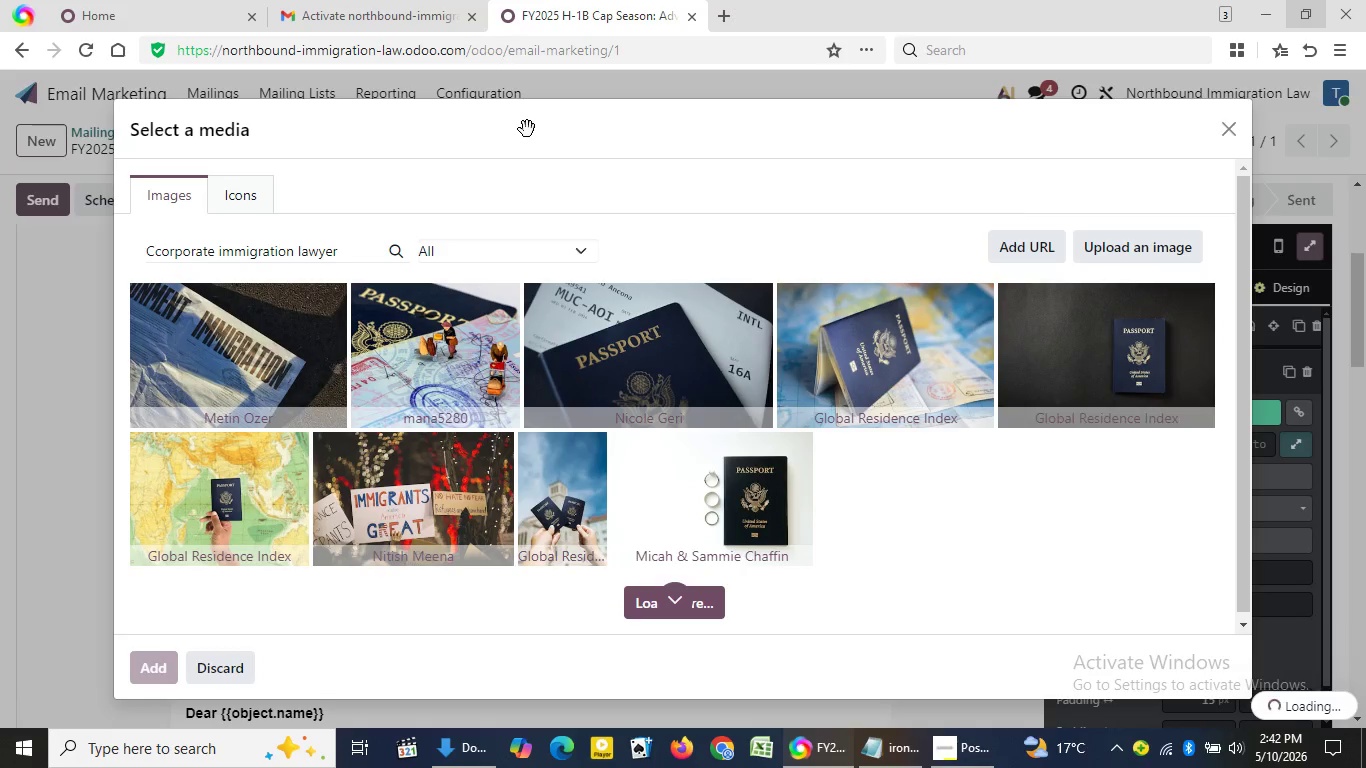 
triple_click([527, 129])
 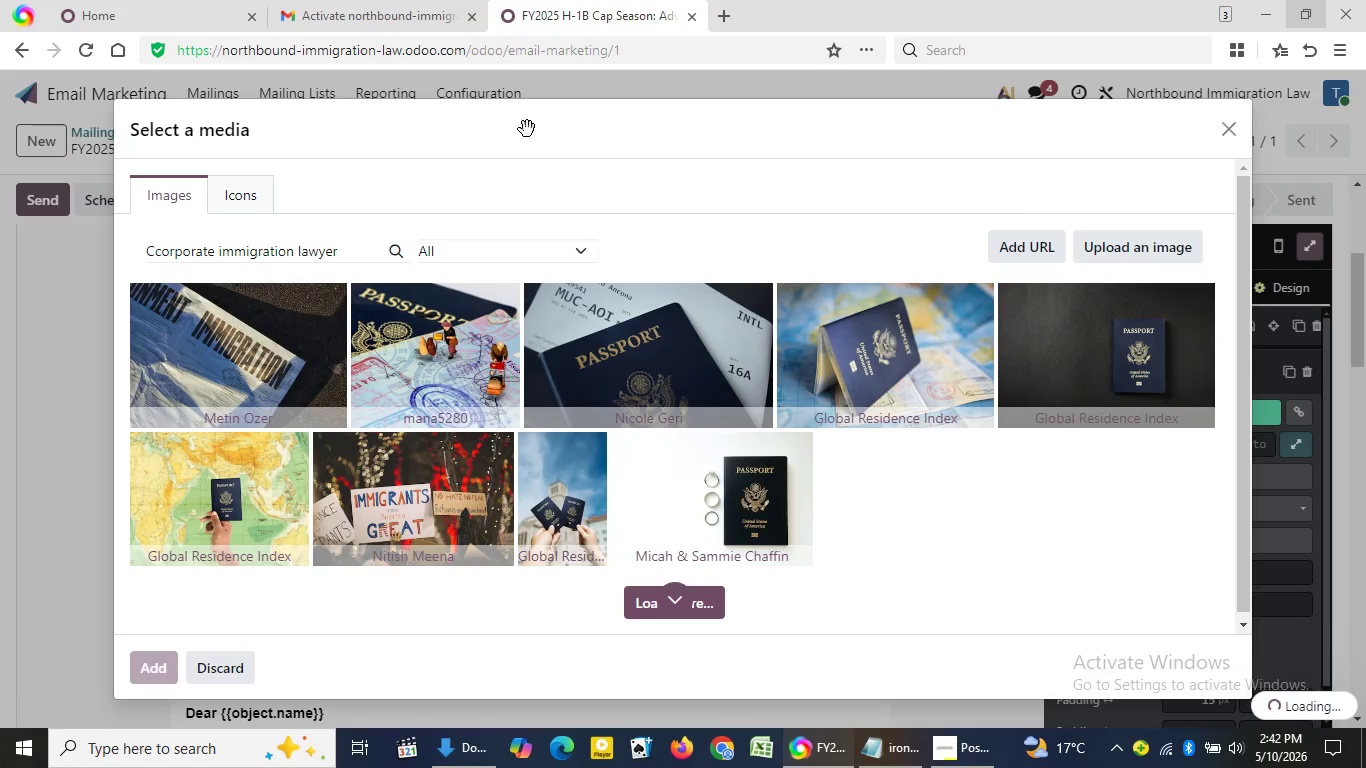 
triple_click([527, 129])
 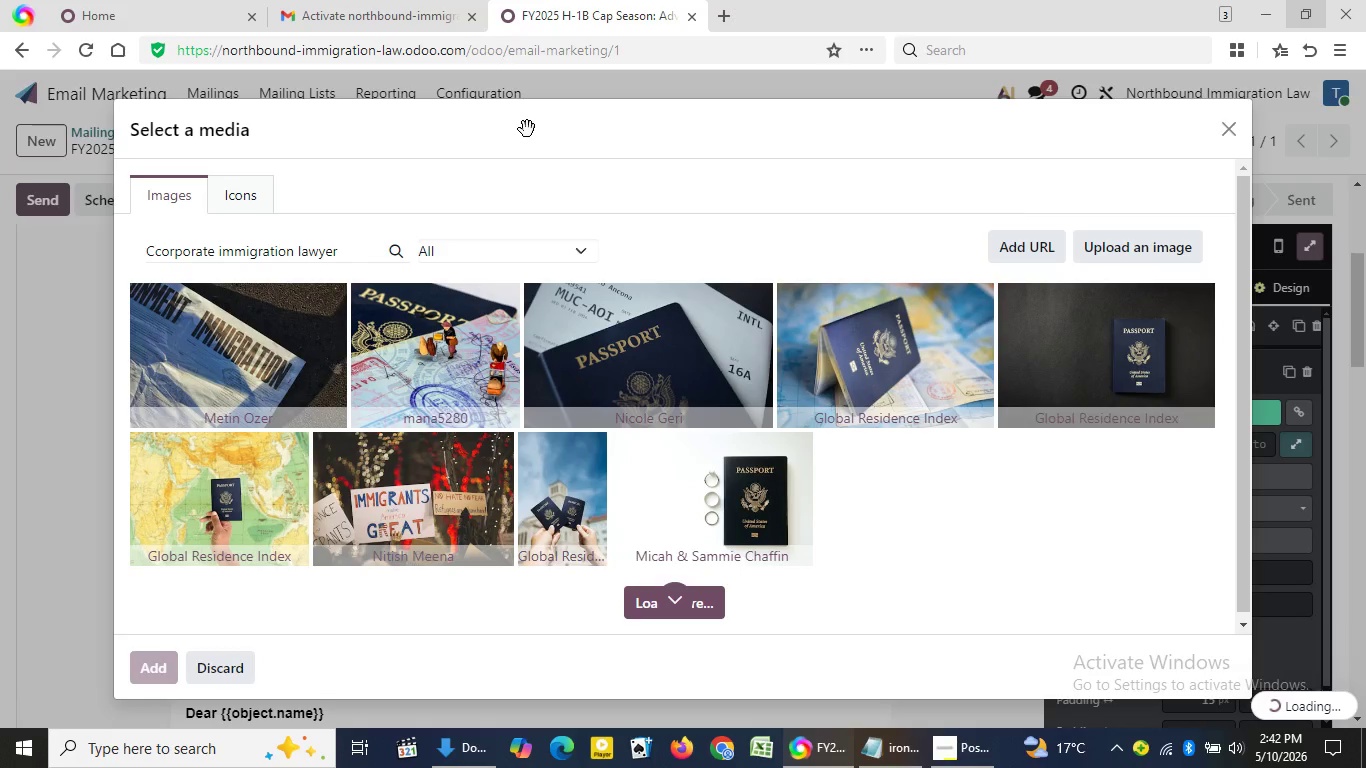 
triple_click([527, 129])
 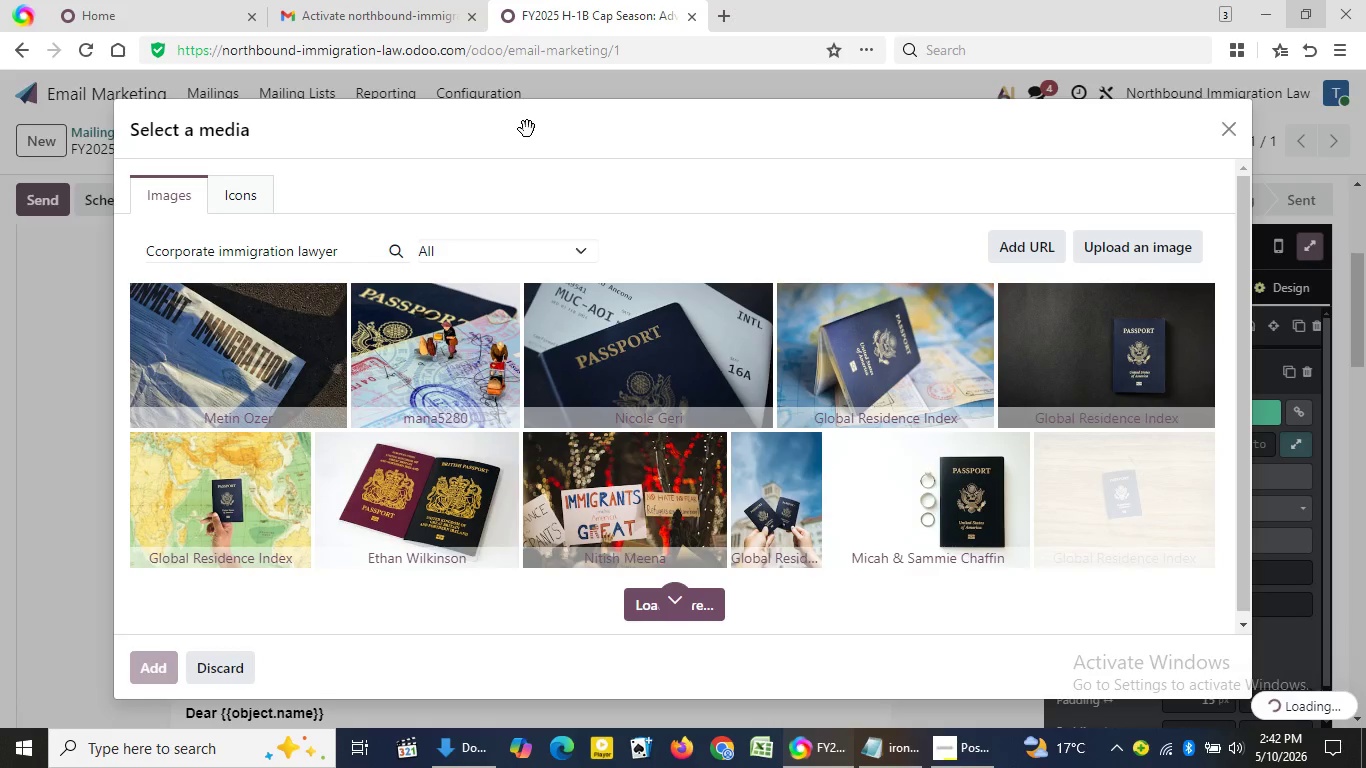 
double_click([527, 129])
 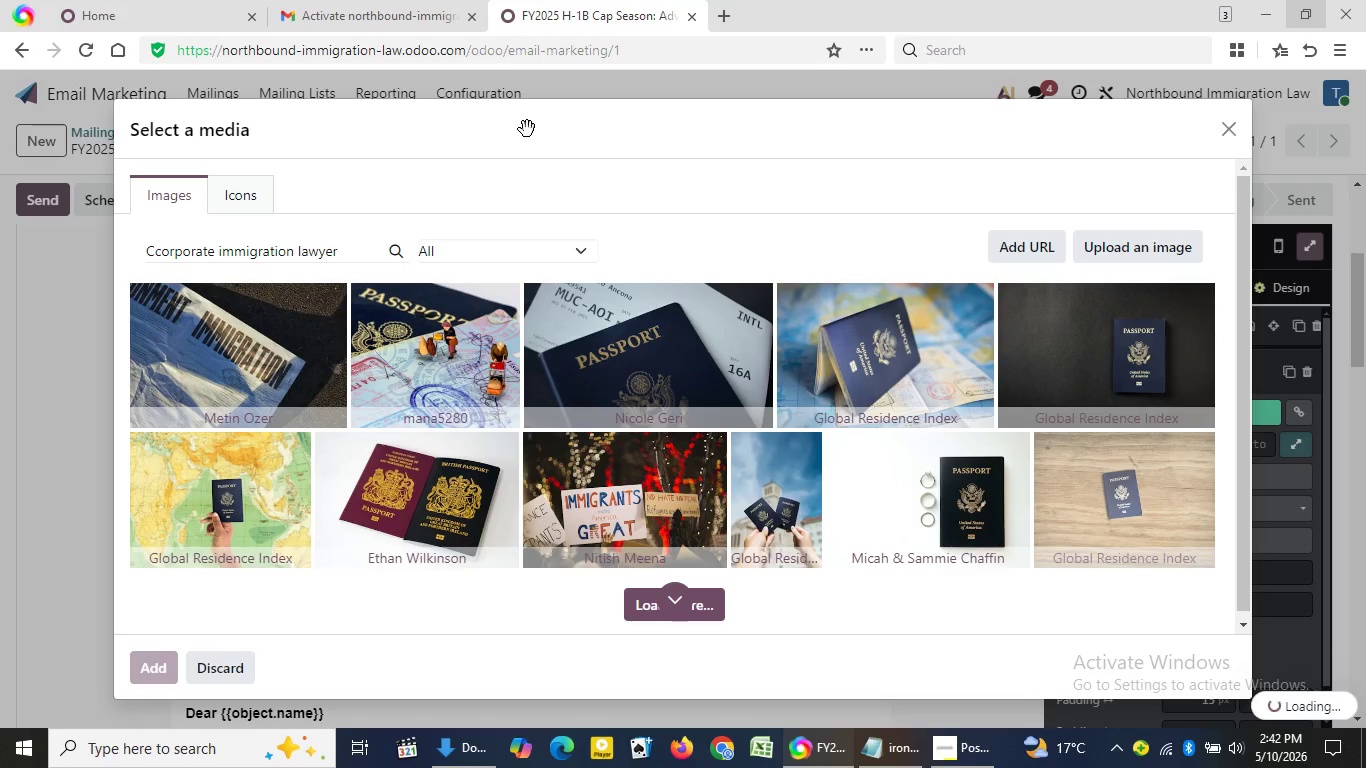 
double_click([527, 129])
 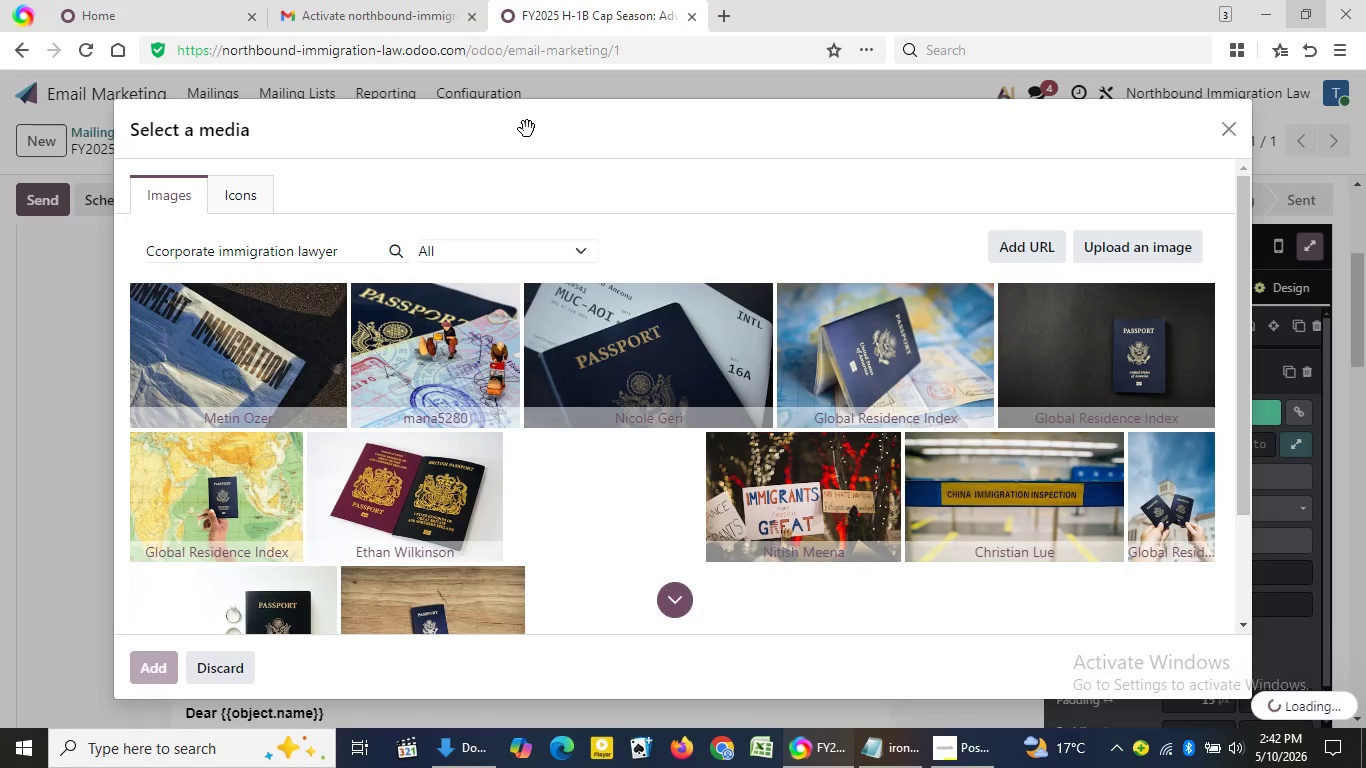 
triple_click([527, 129])
 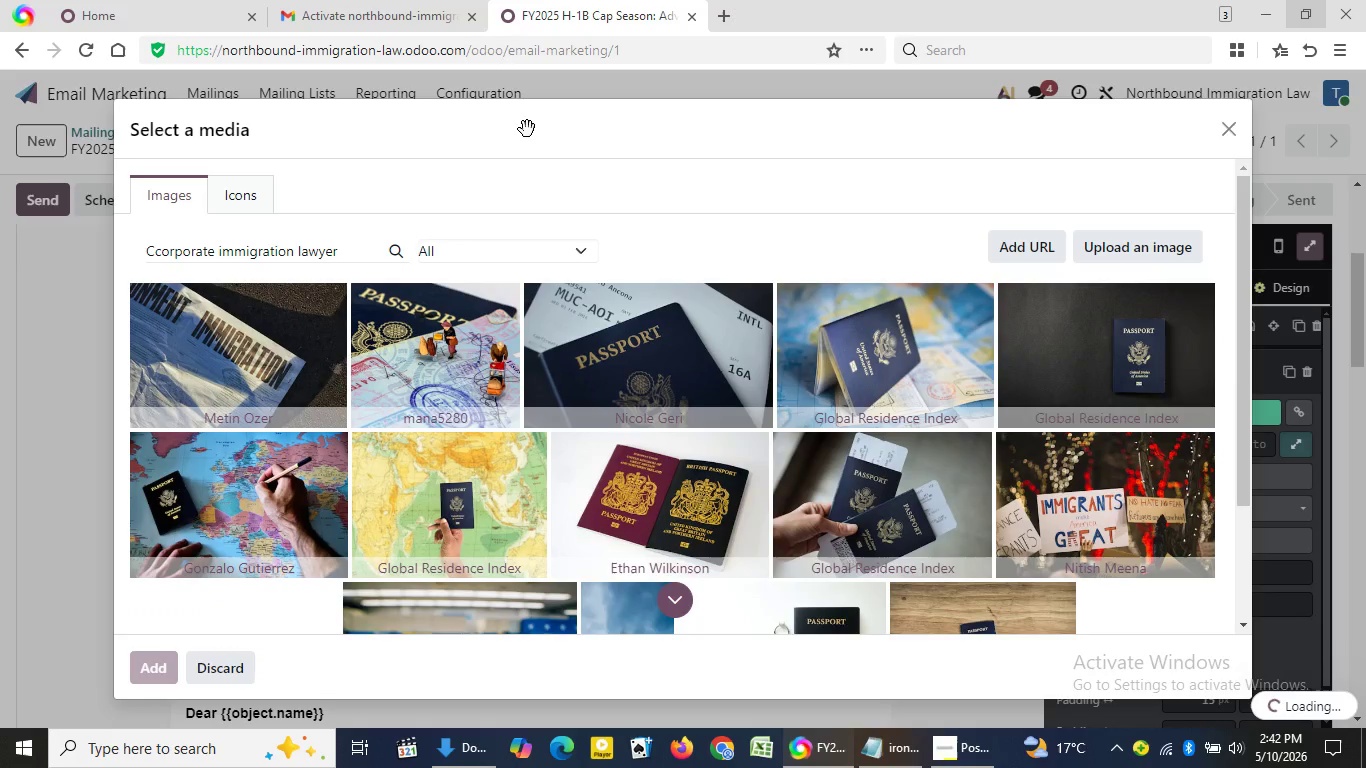 
double_click([527, 129])
 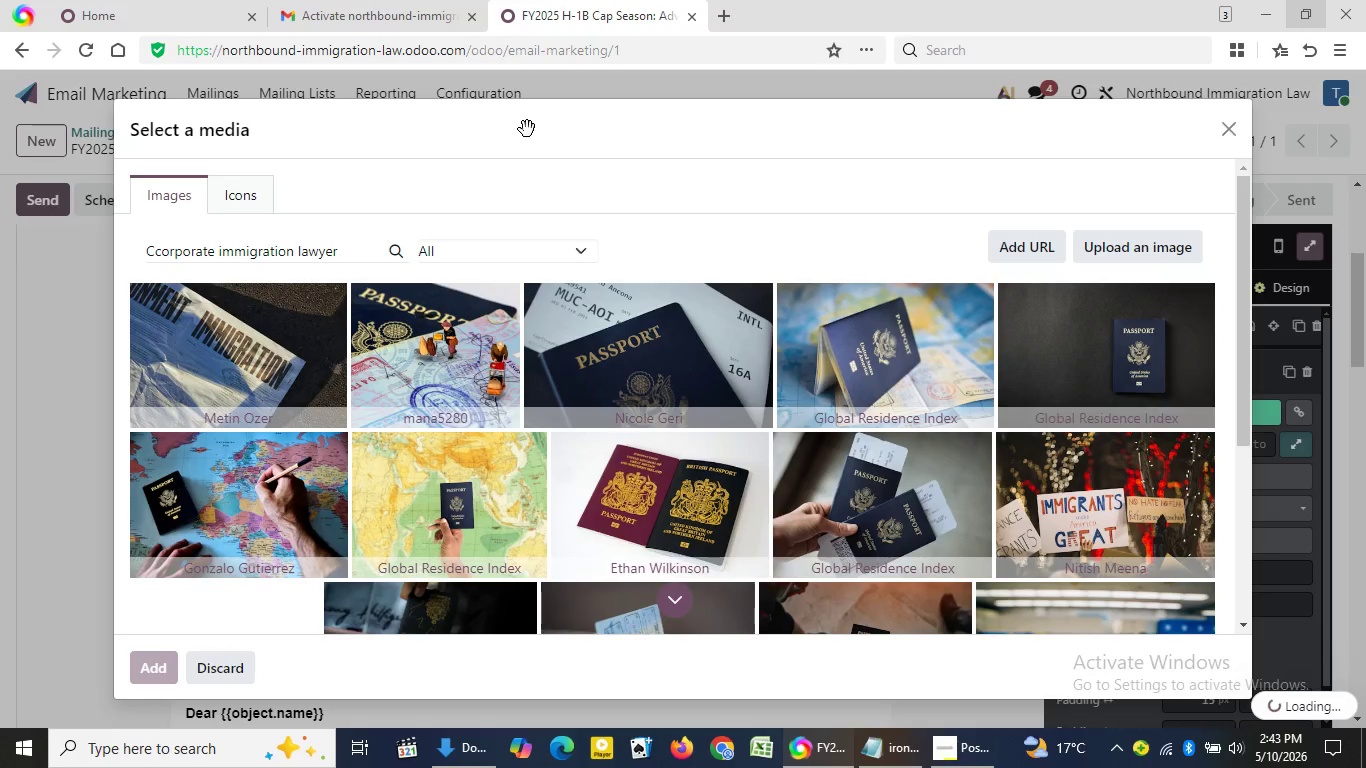 
double_click([527, 129])
 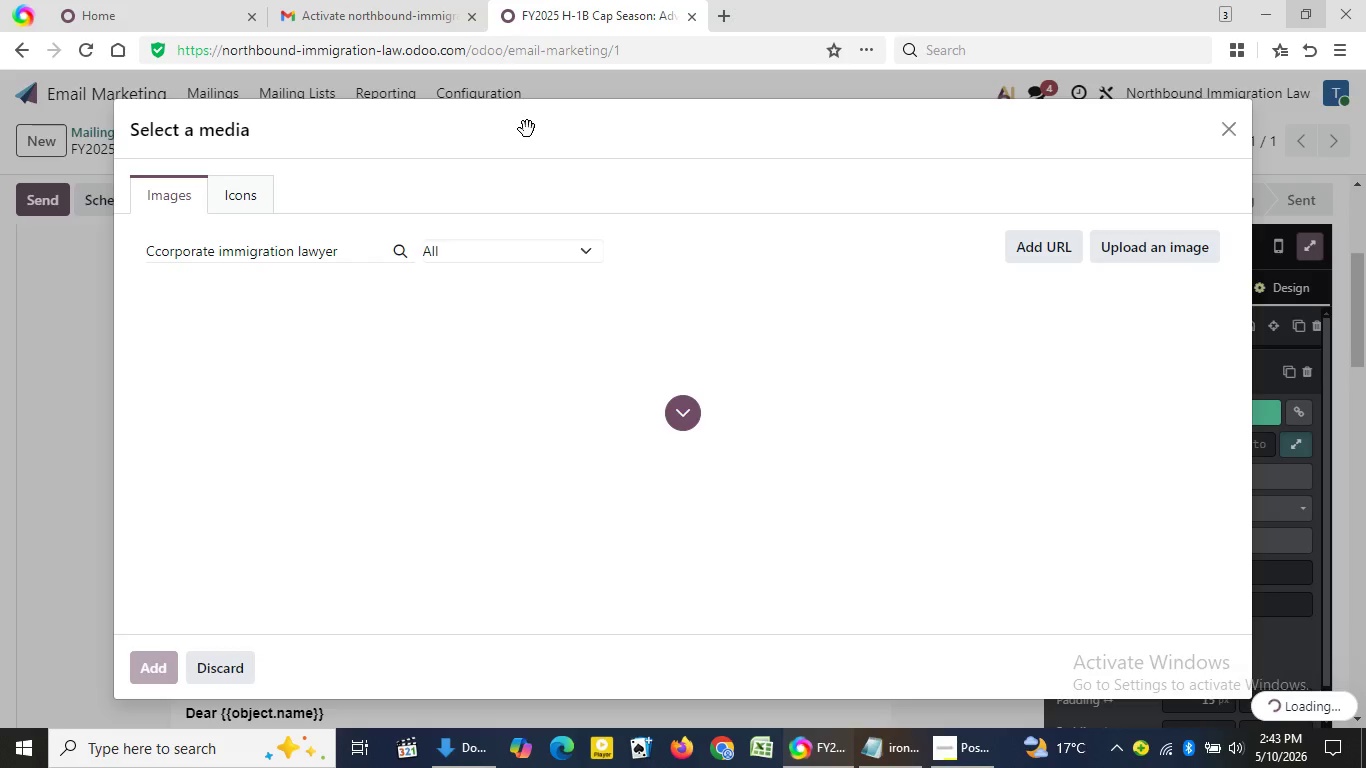 
triple_click([527, 129])
 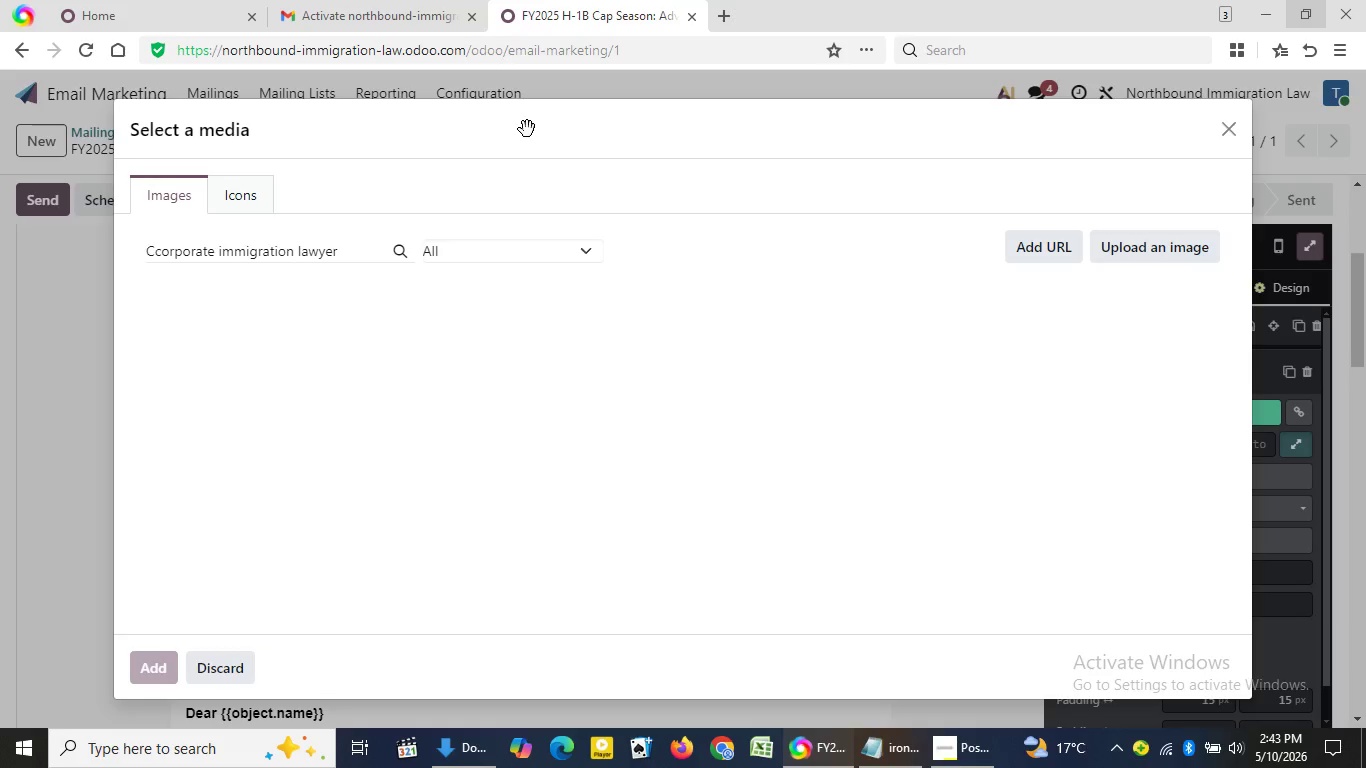 
double_click([527, 129])
 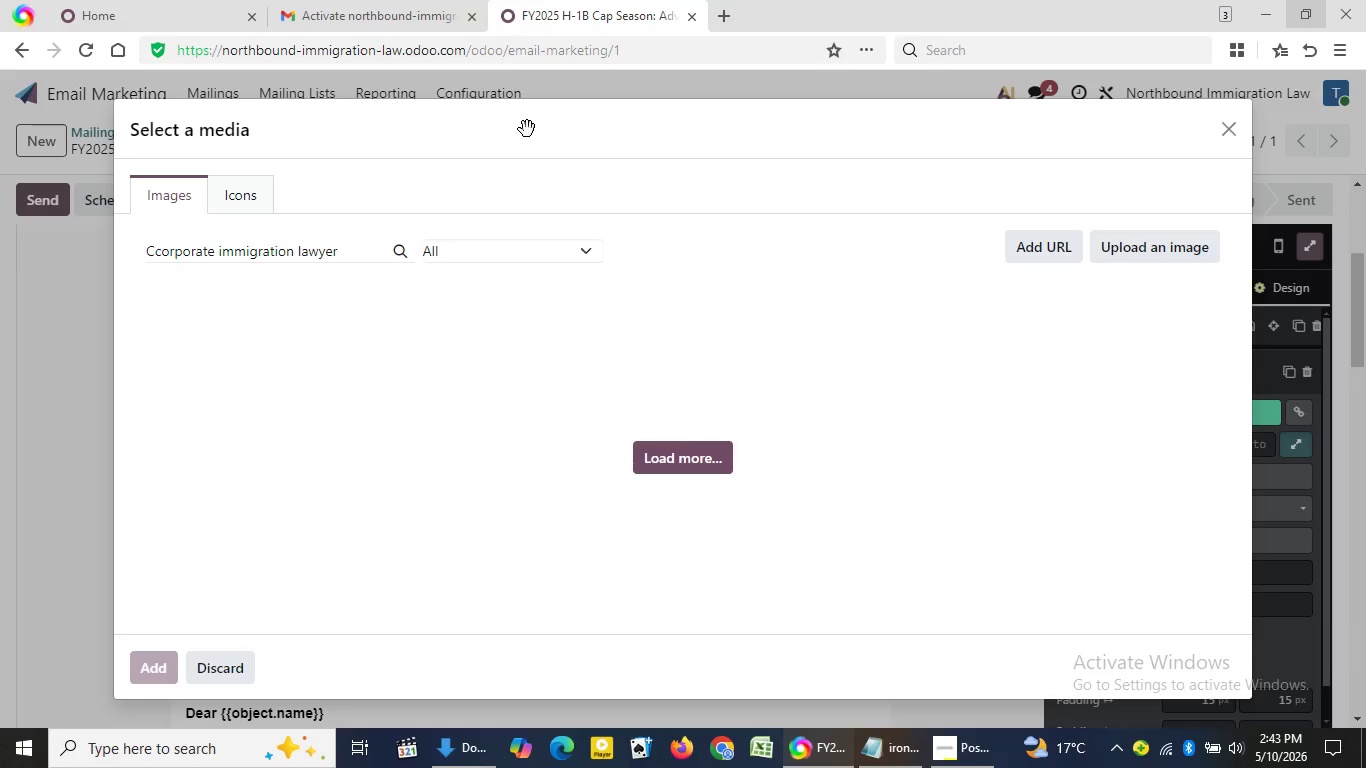 
triple_click([527, 129])
 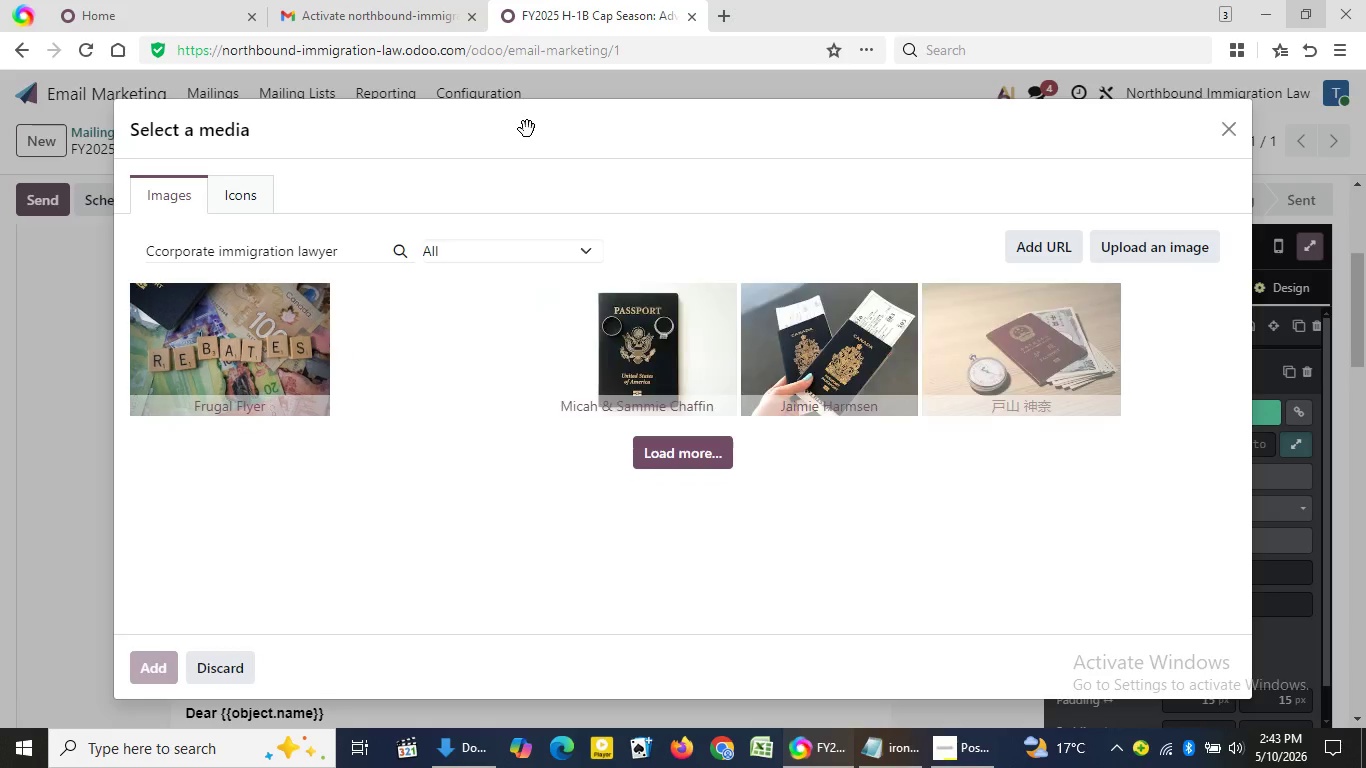 
double_click([527, 129])
 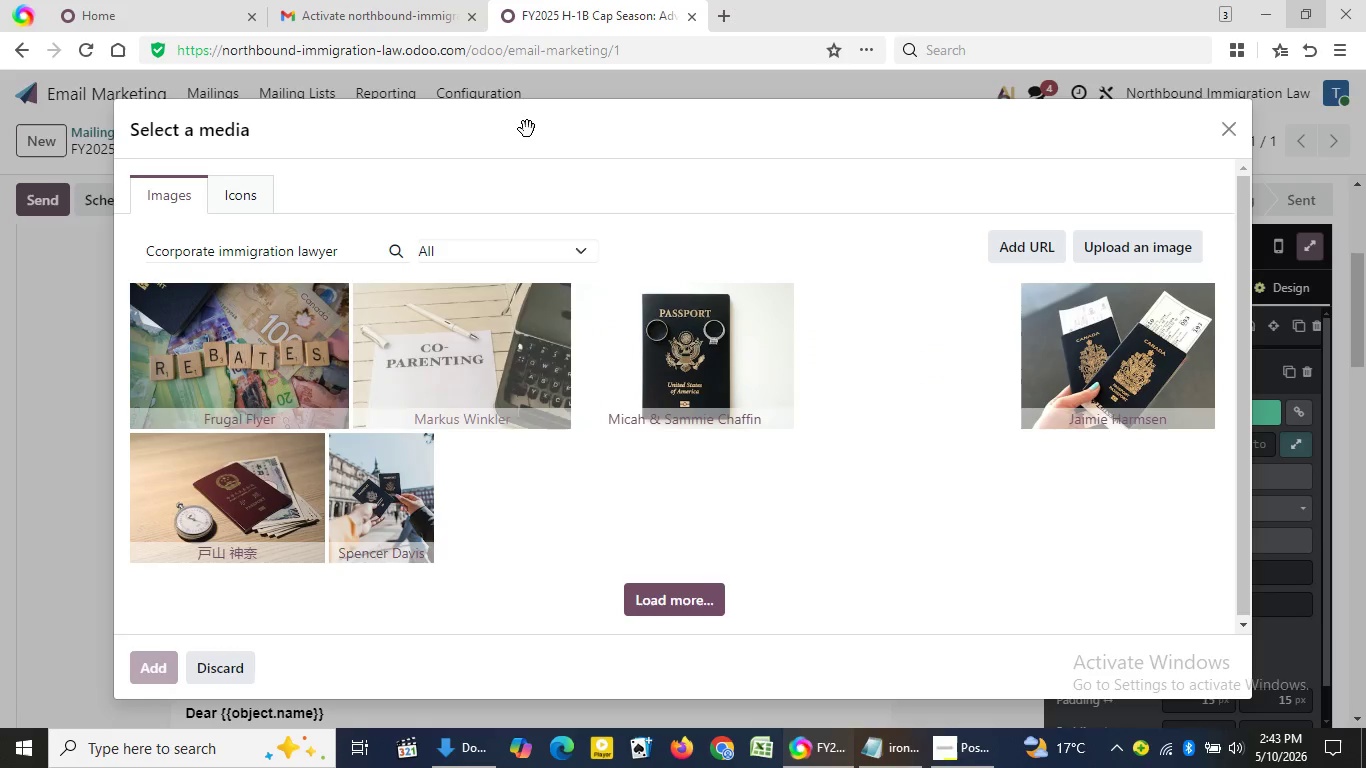 
triple_click([527, 129])
 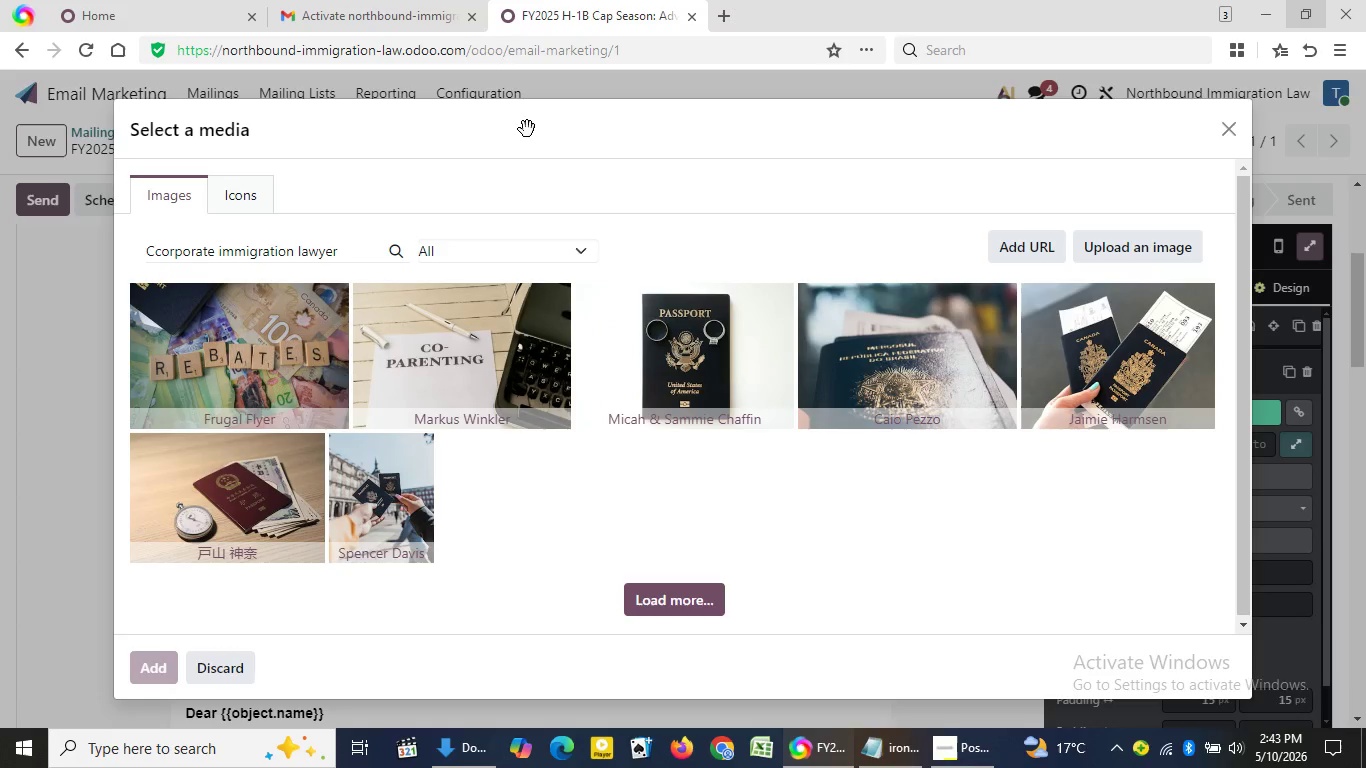 
left_click([527, 129])
 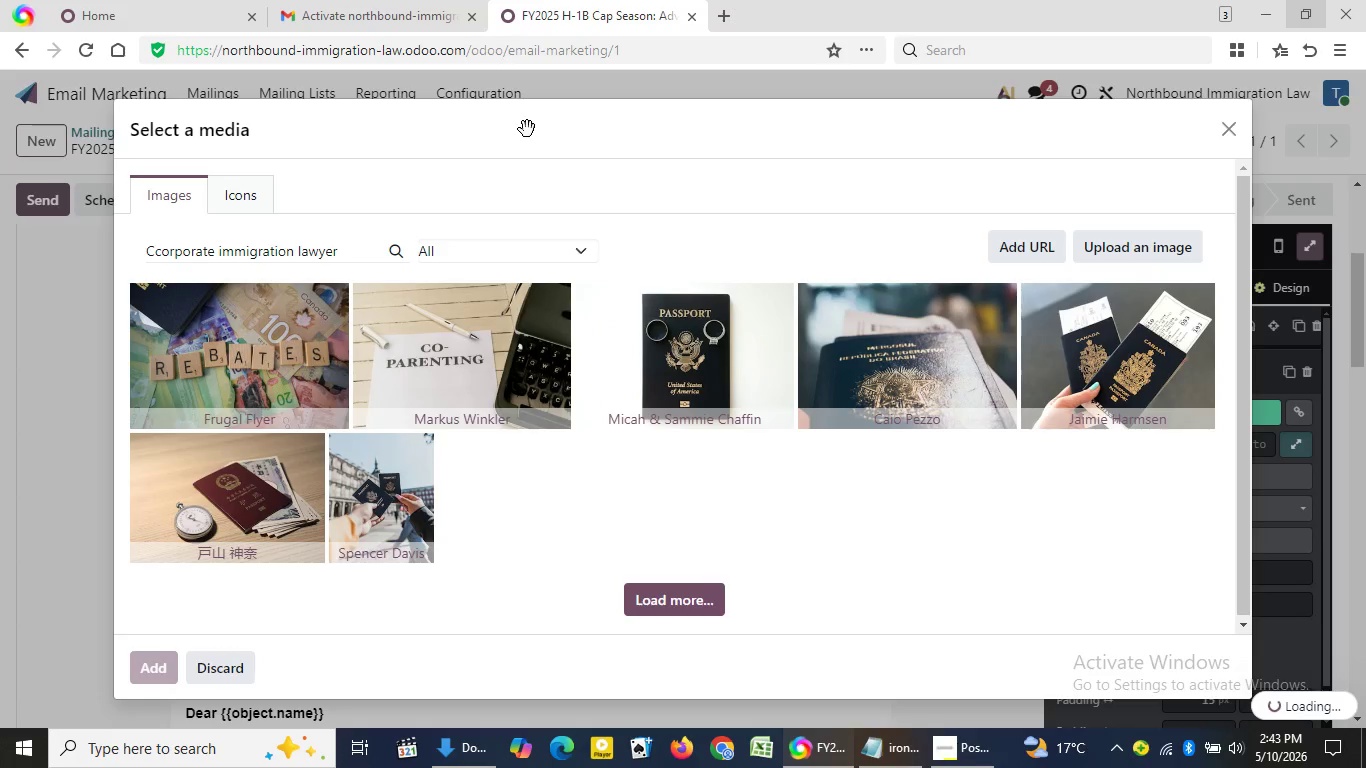 
double_click([527, 129])
 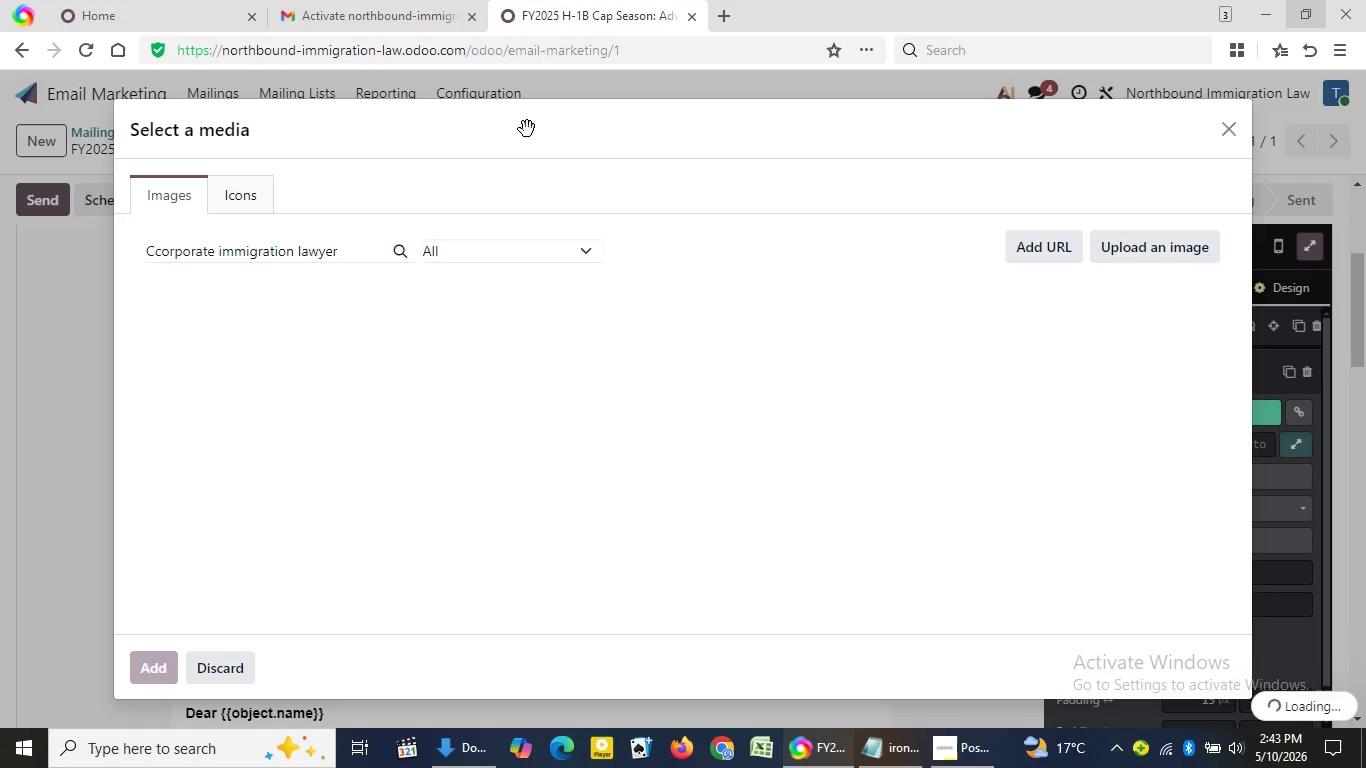 
double_click([527, 129])
 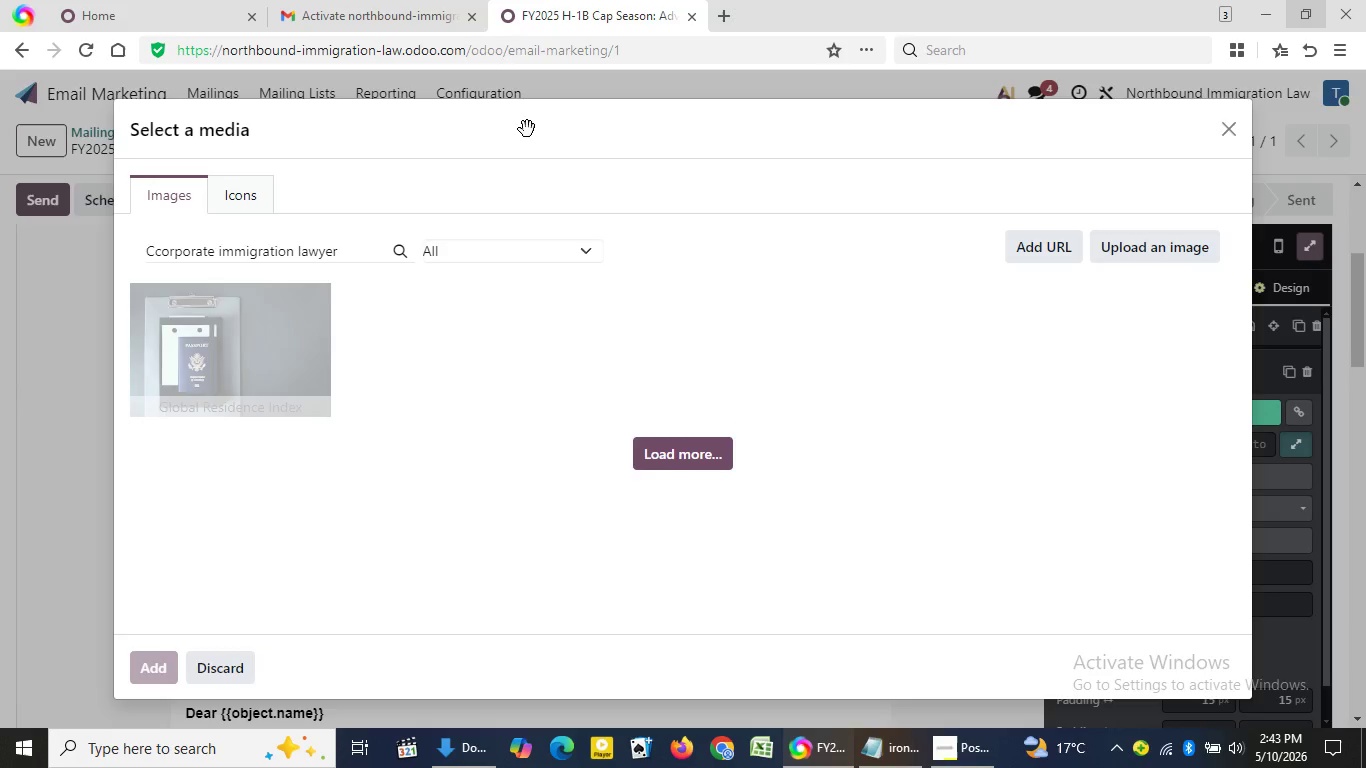 
double_click([527, 129])
 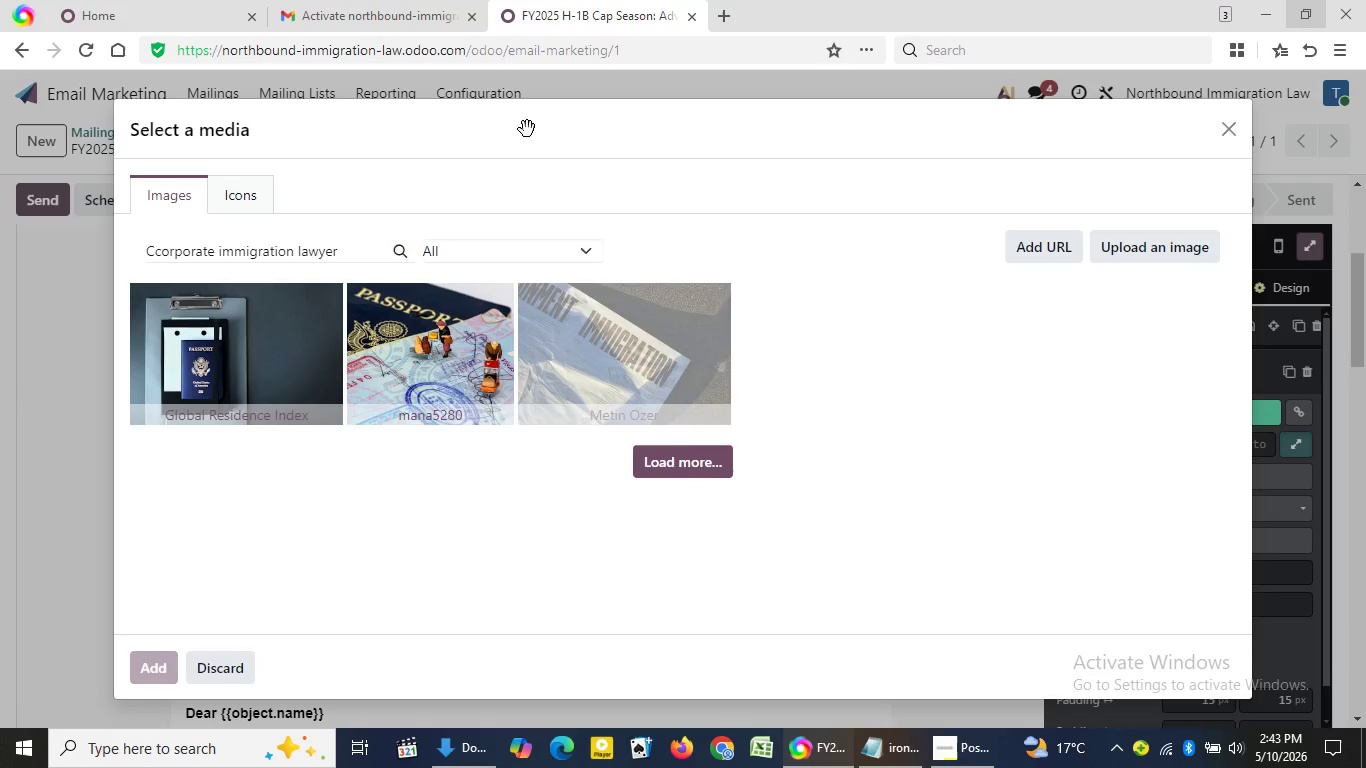 
triple_click([527, 129])
 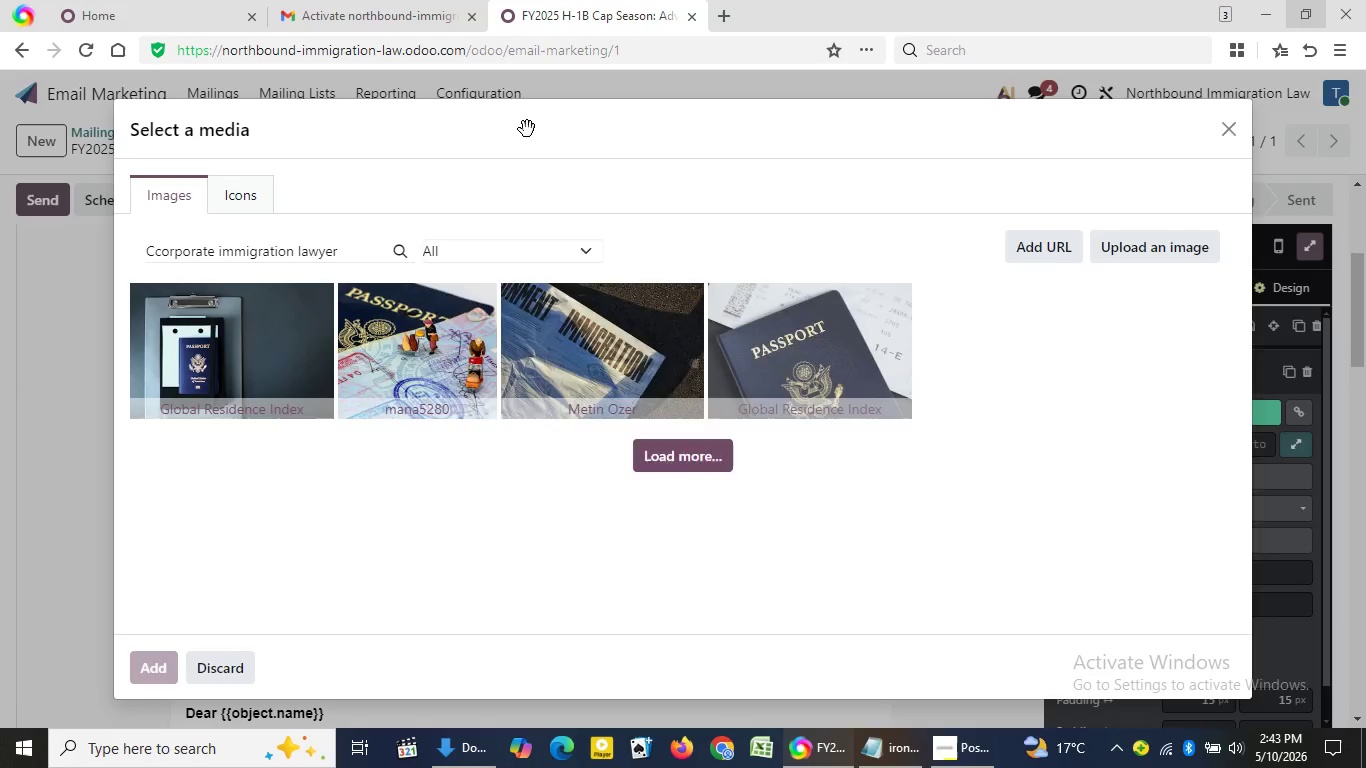 
triple_click([527, 129])
 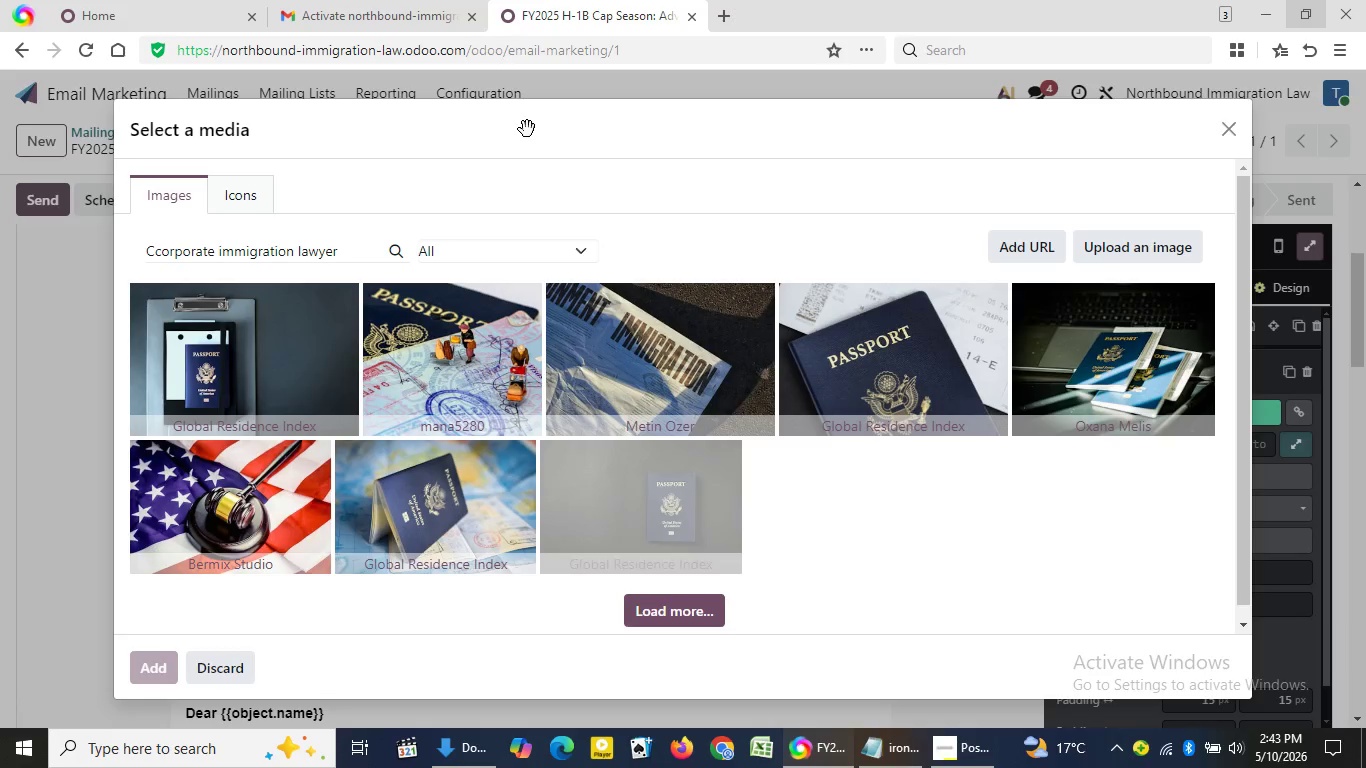 
left_click([527, 129])
 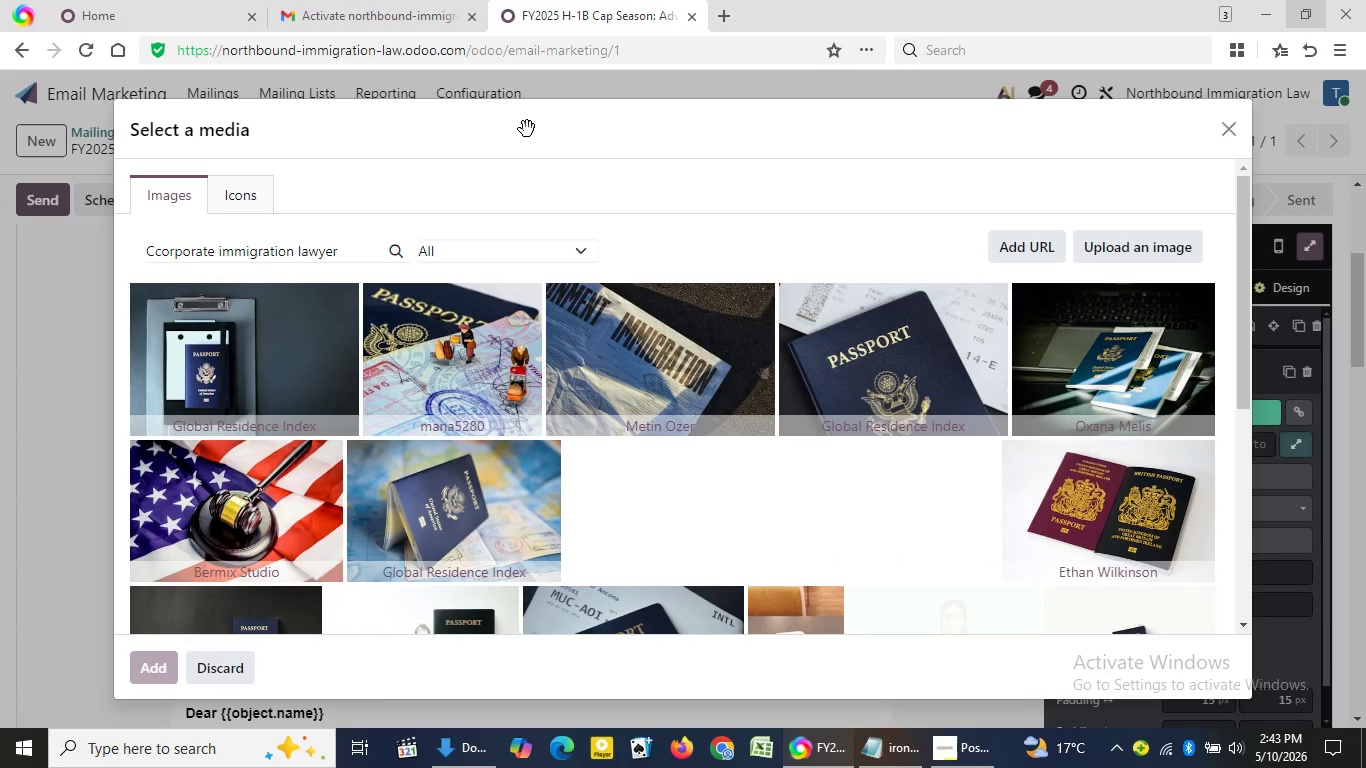 
wait(6.2)
 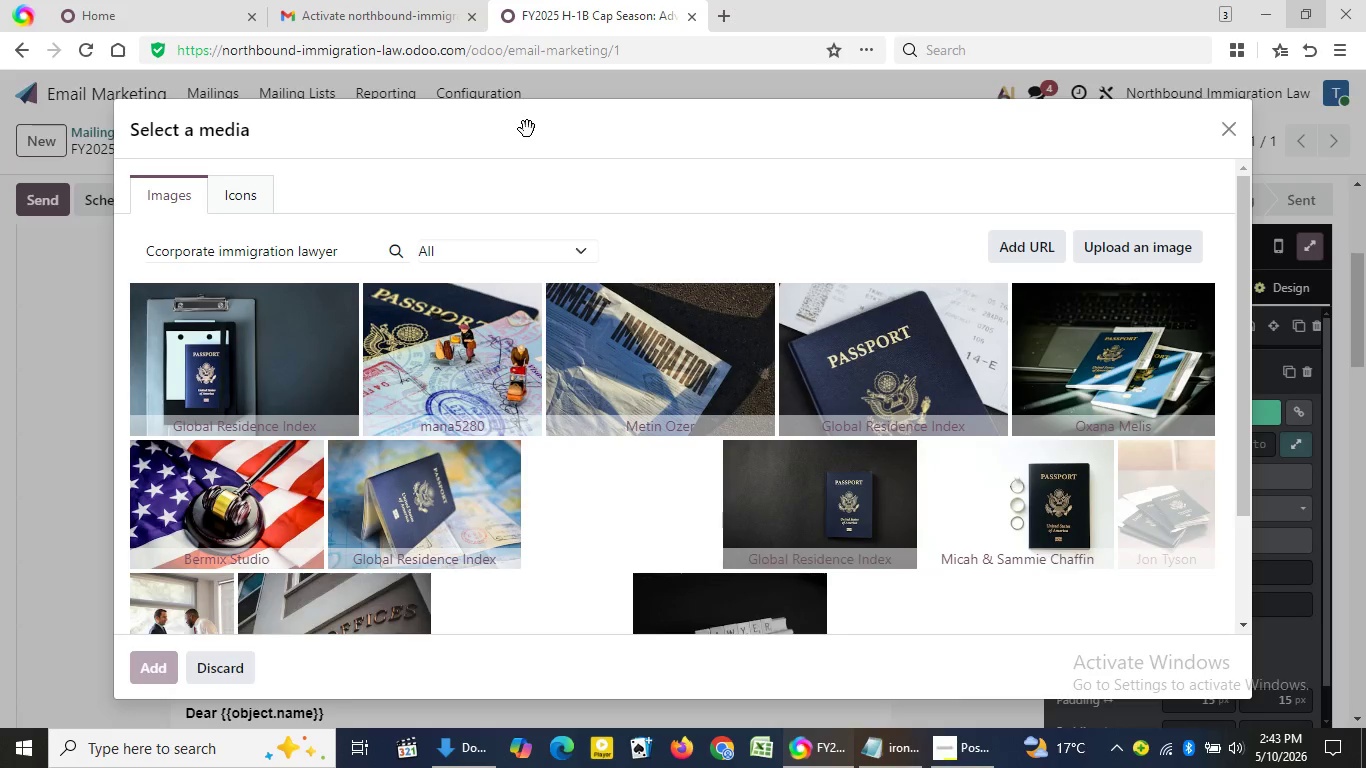 
double_click([527, 129])
 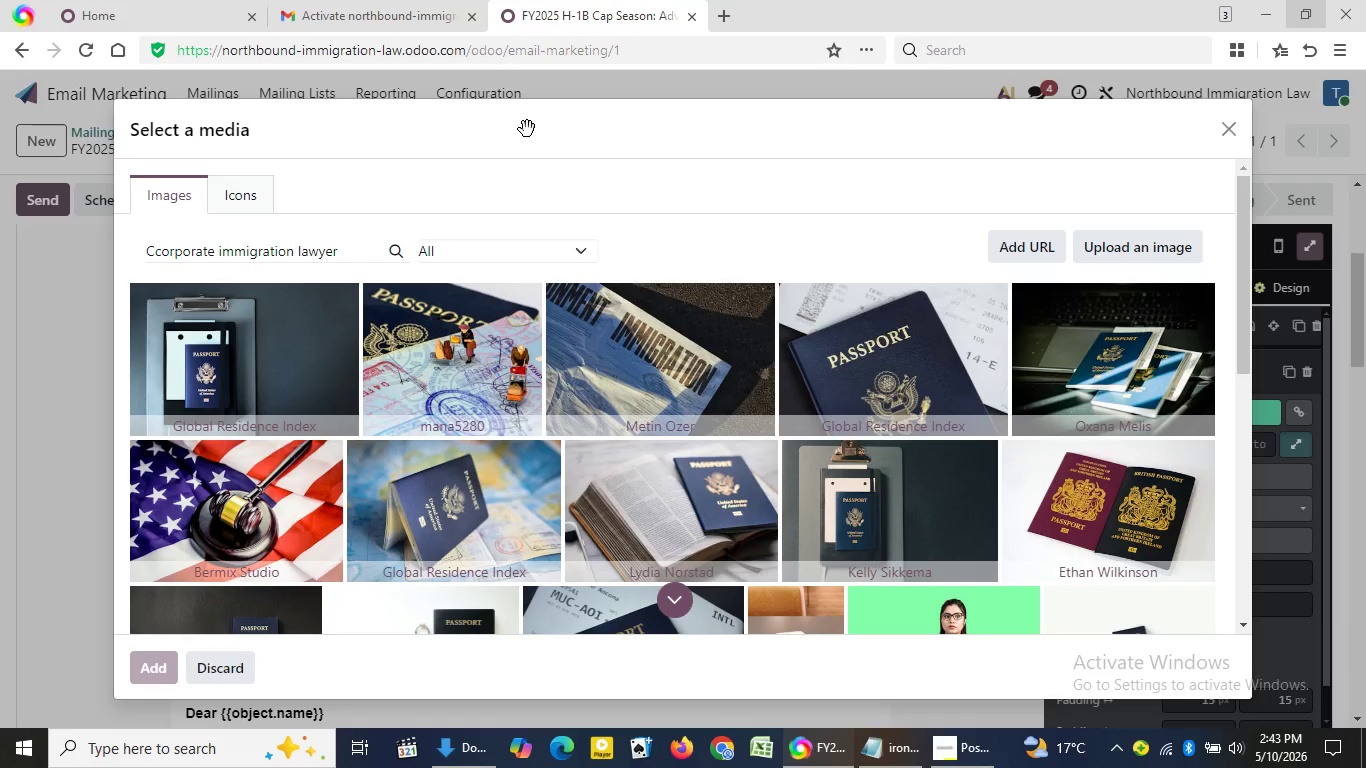 
triple_click([527, 129])
 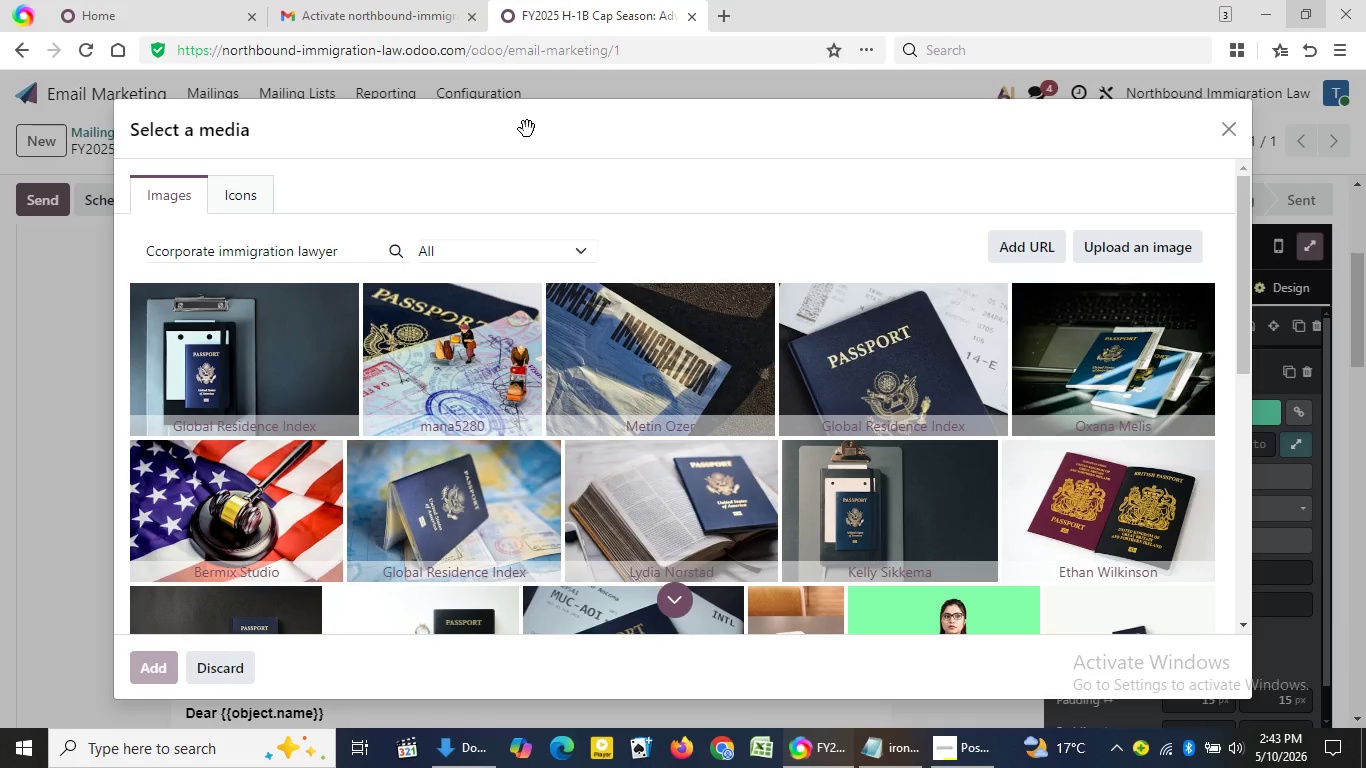 
triple_click([527, 129])
 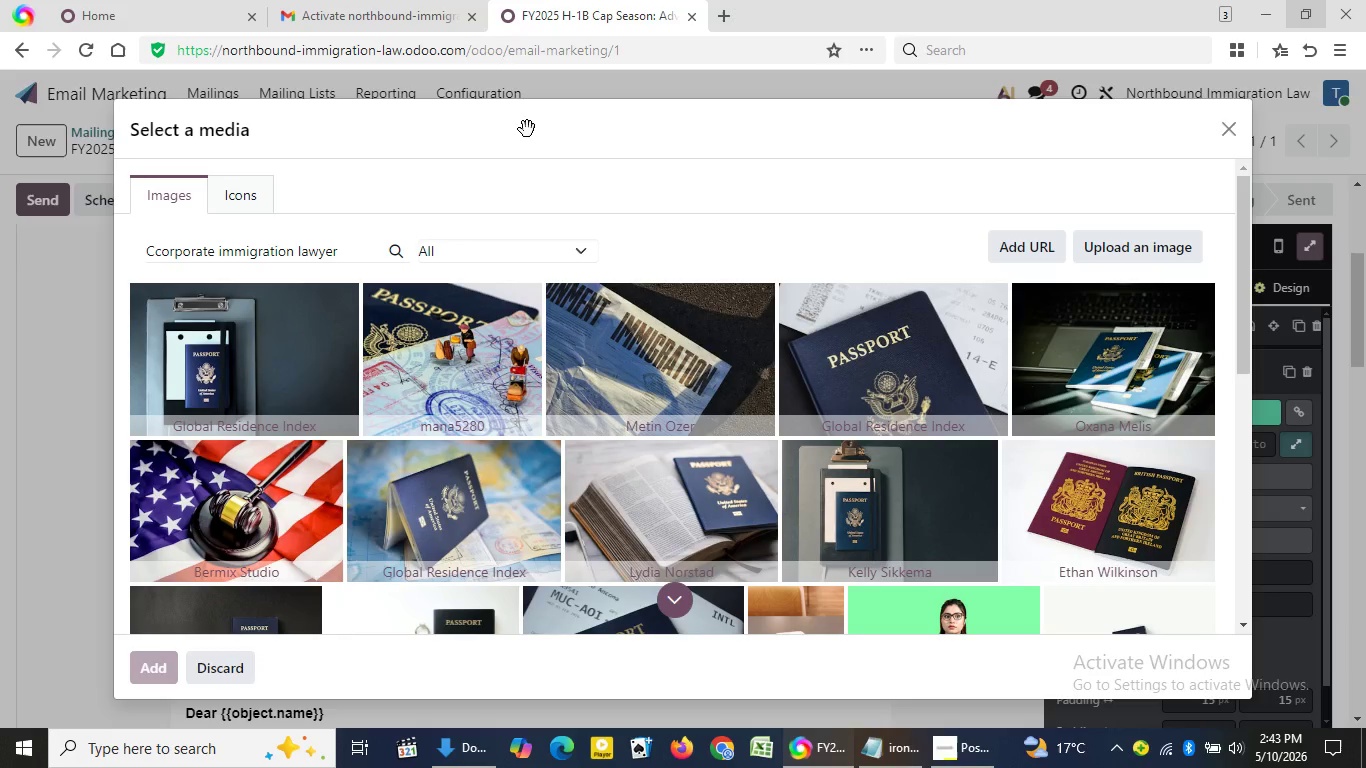 
triple_click([527, 129])
 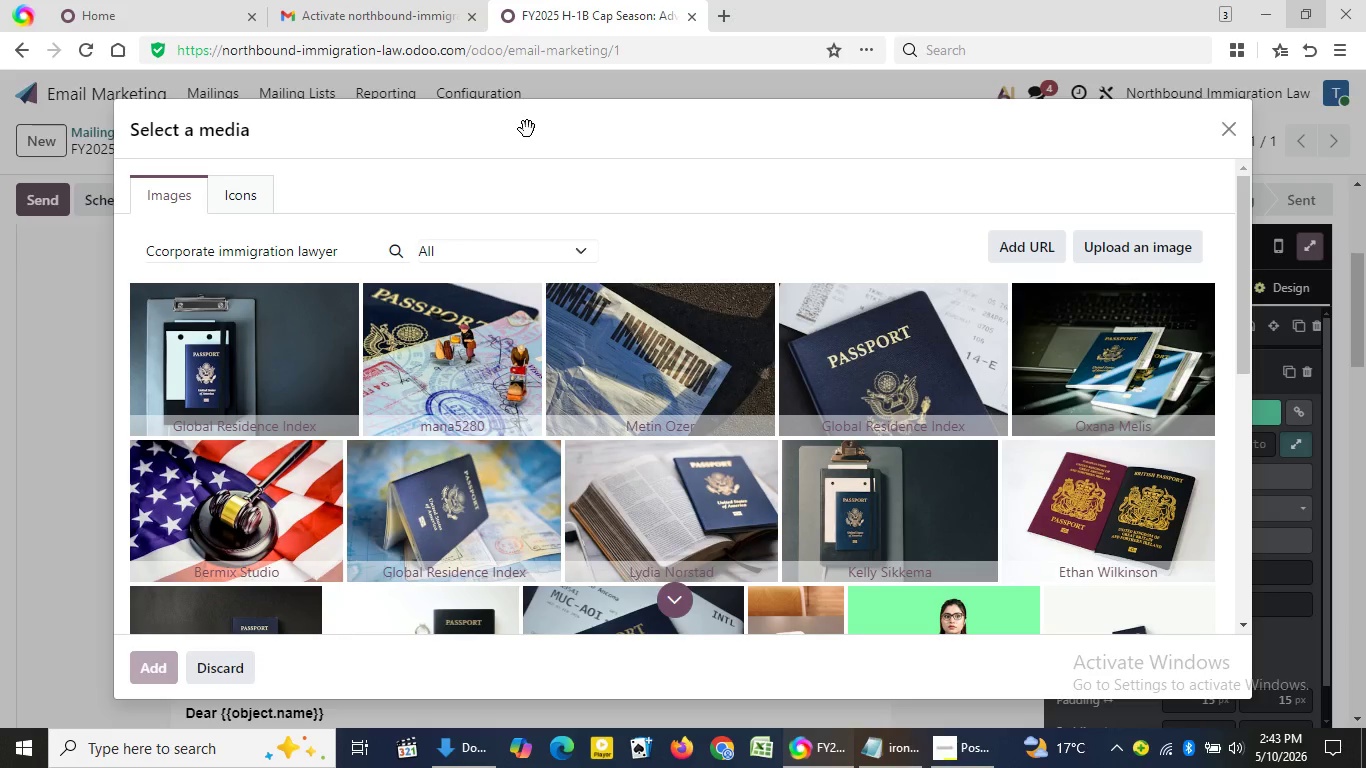 
left_click([527, 129])
 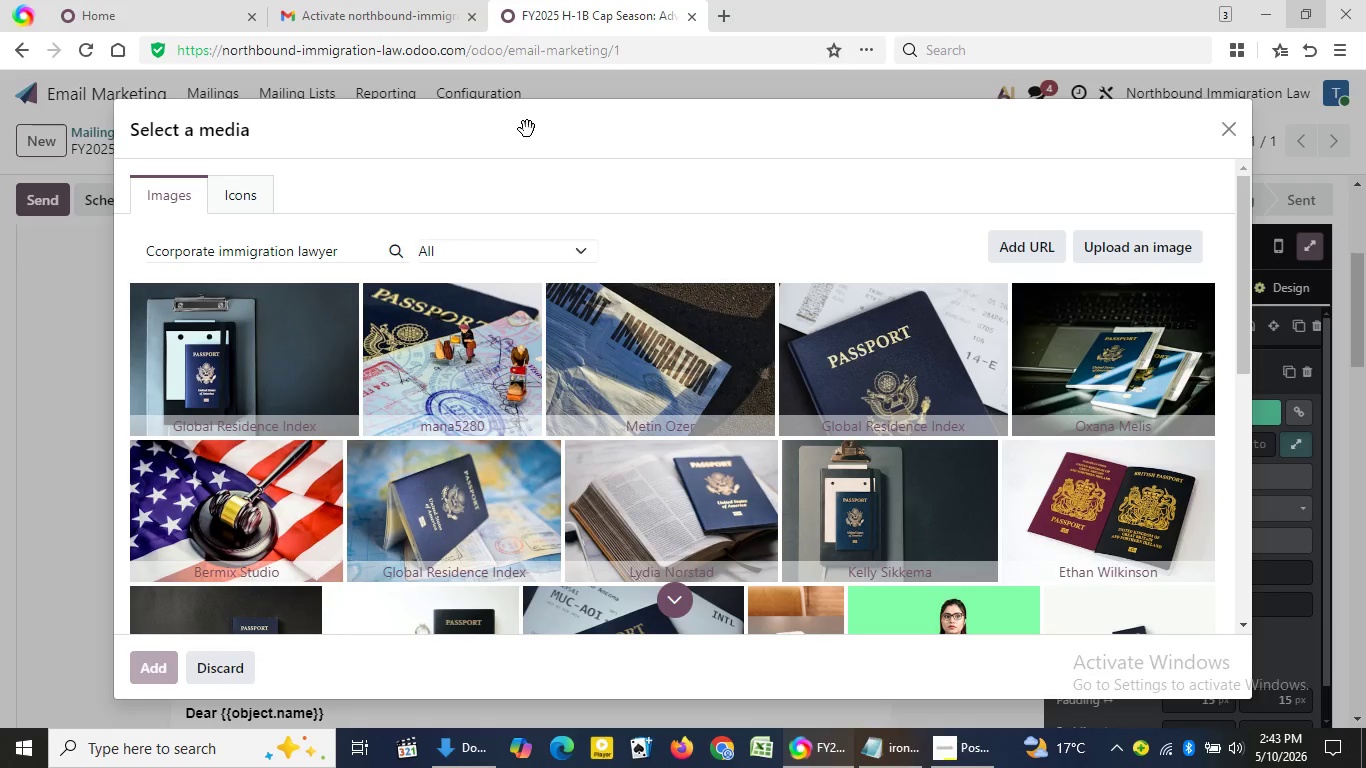 
double_click([527, 129])
 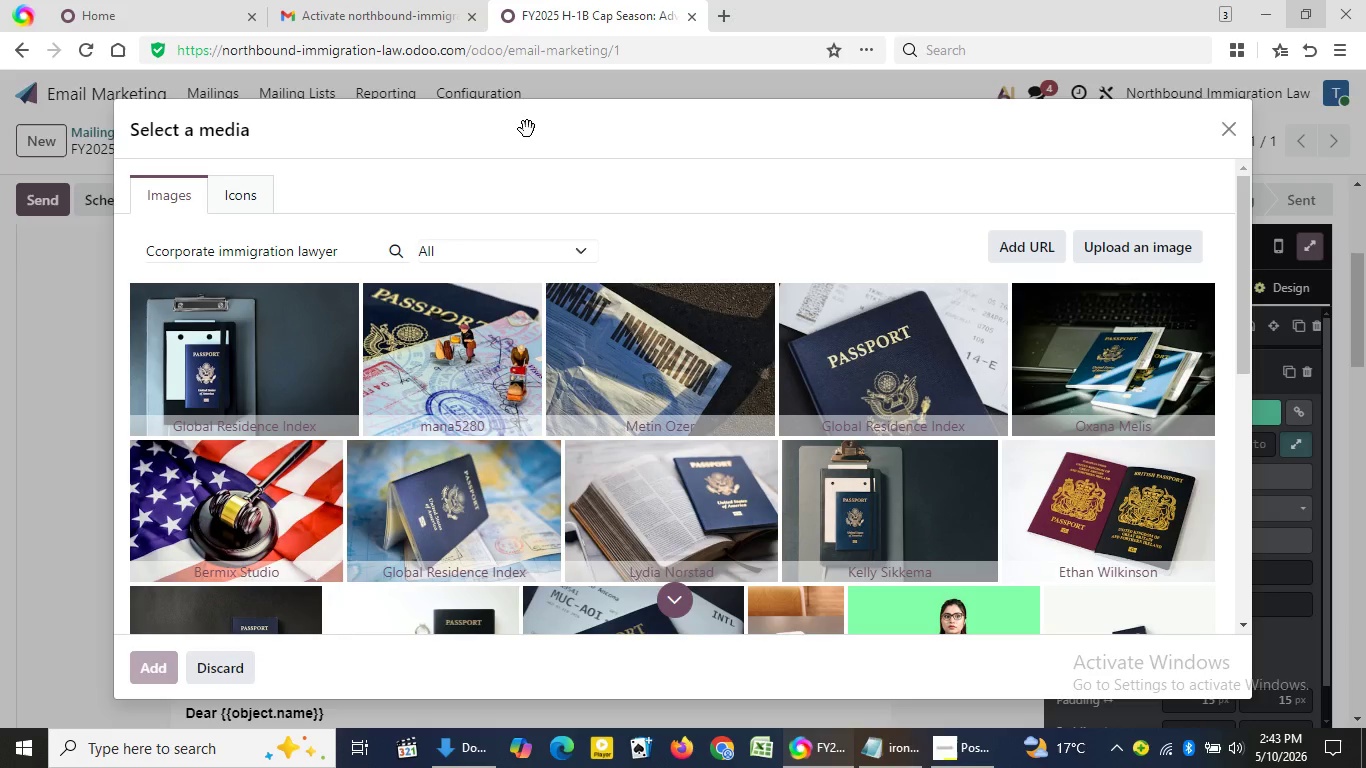 
triple_click([527, 129])
 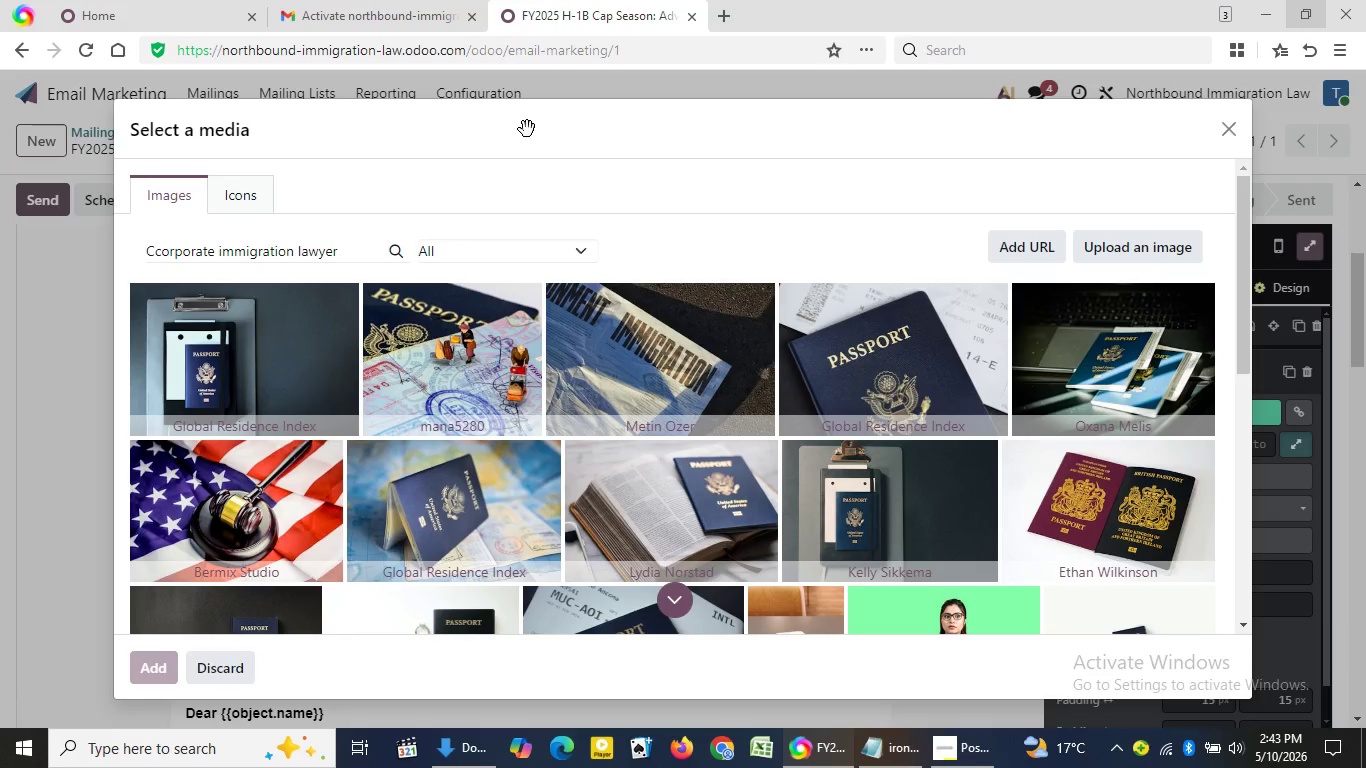 
double_click([527, 129])
 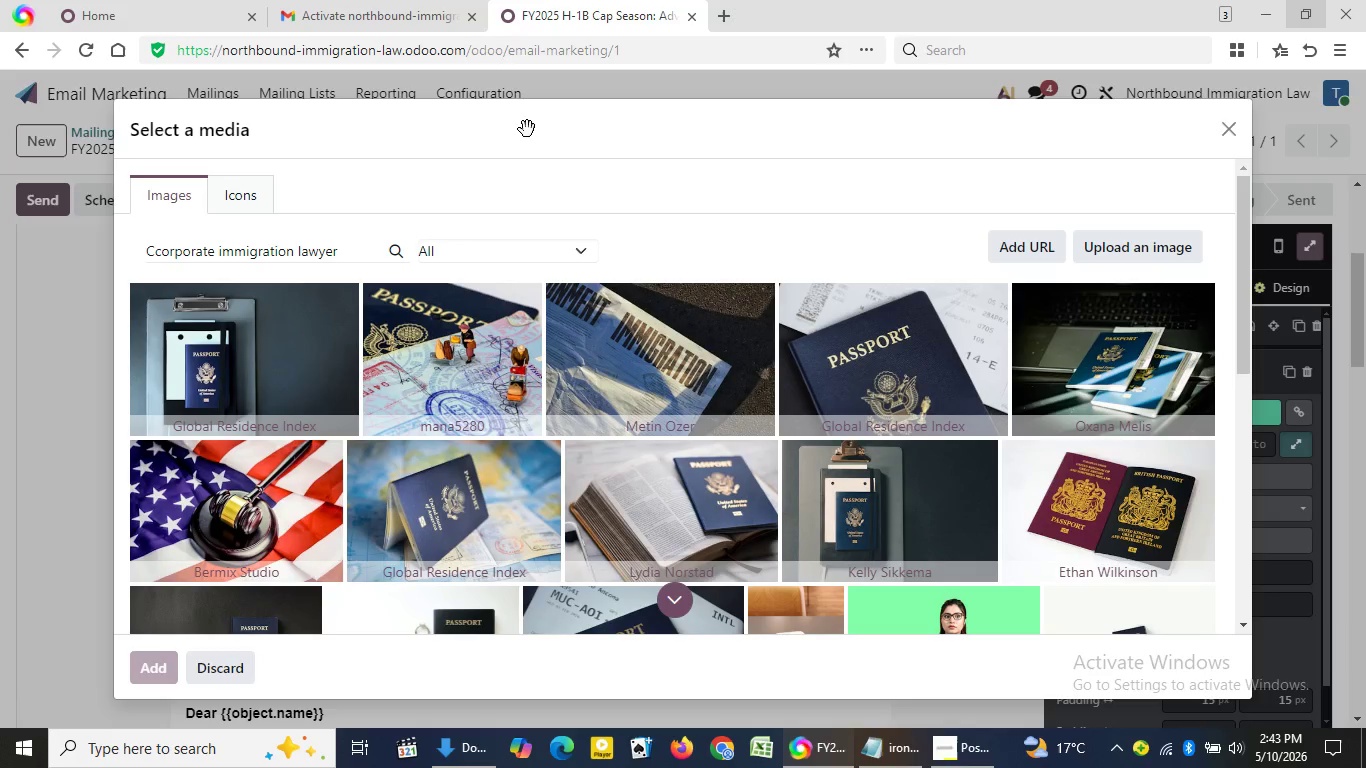 
left_click([527, 129])
 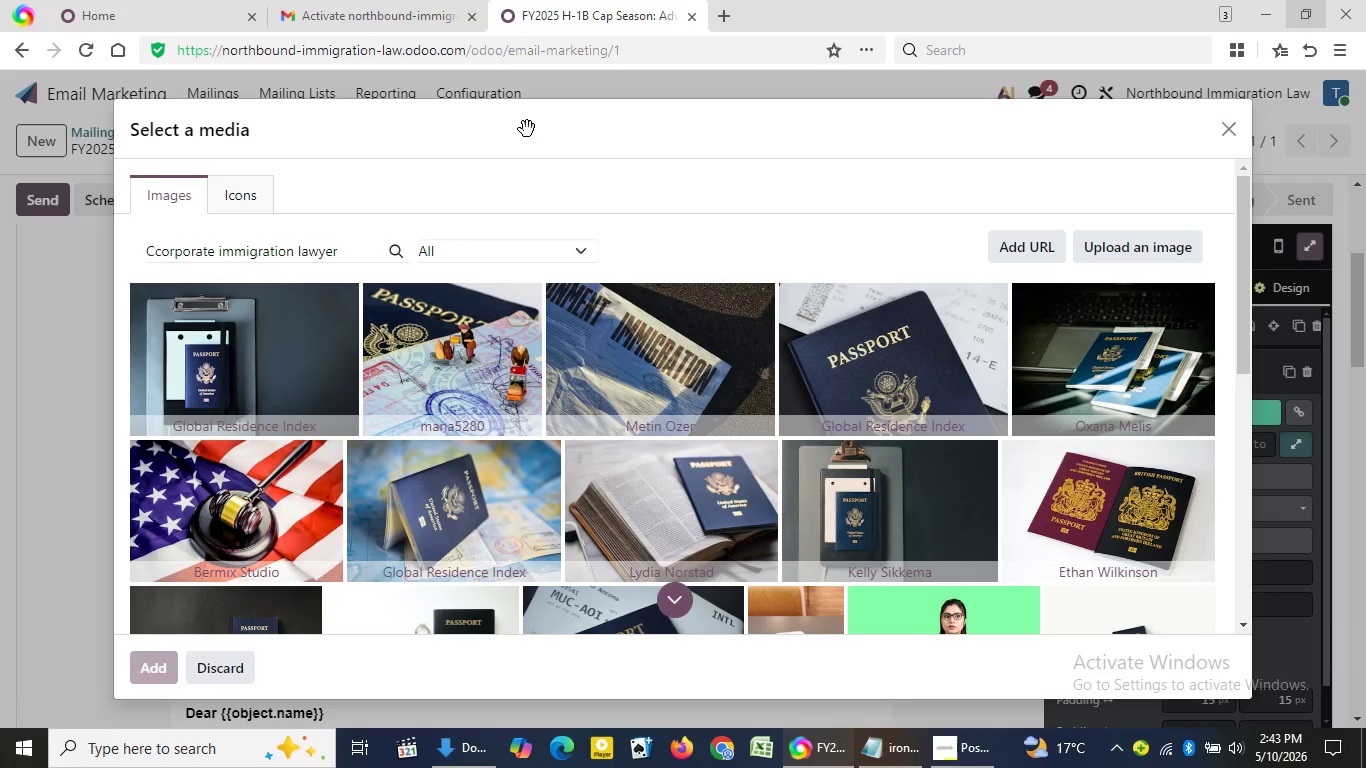 
double_click([527, 129])
 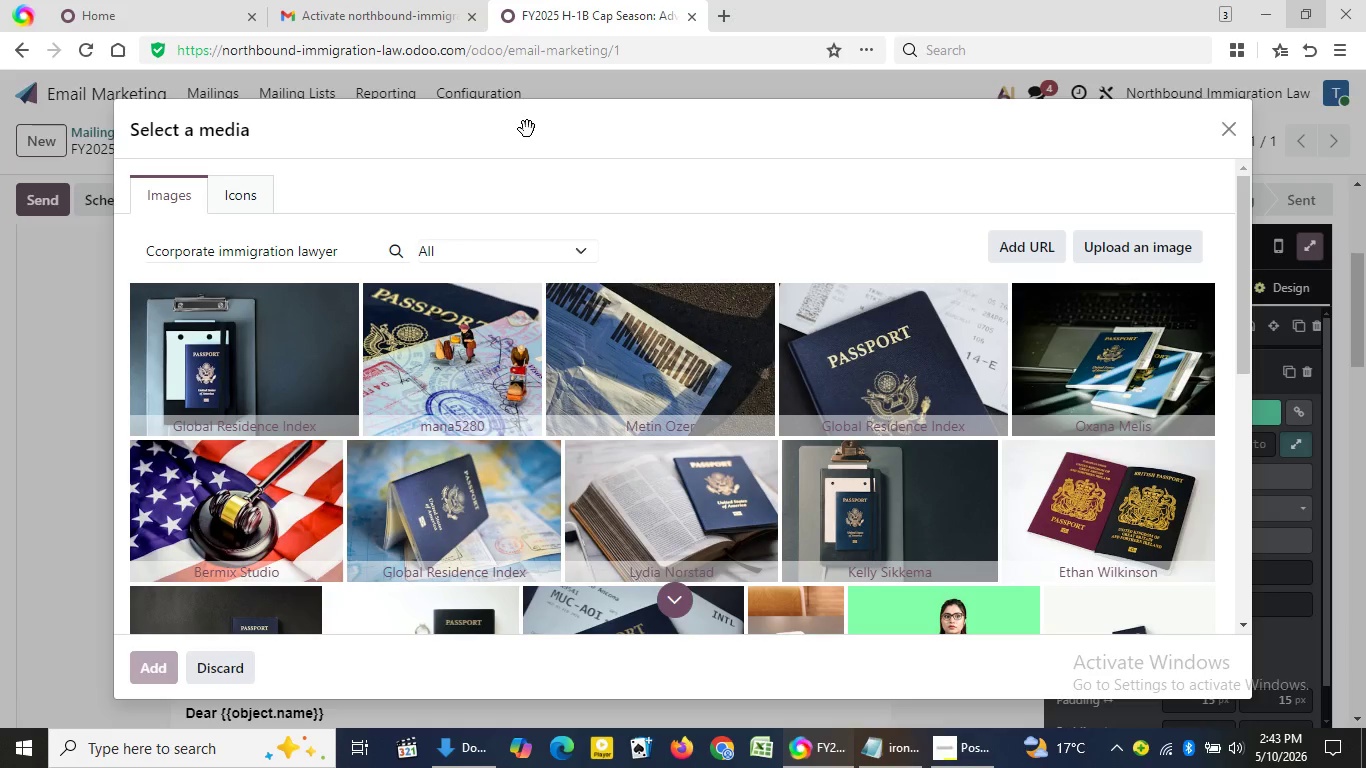 
triple_click([527, 129])
 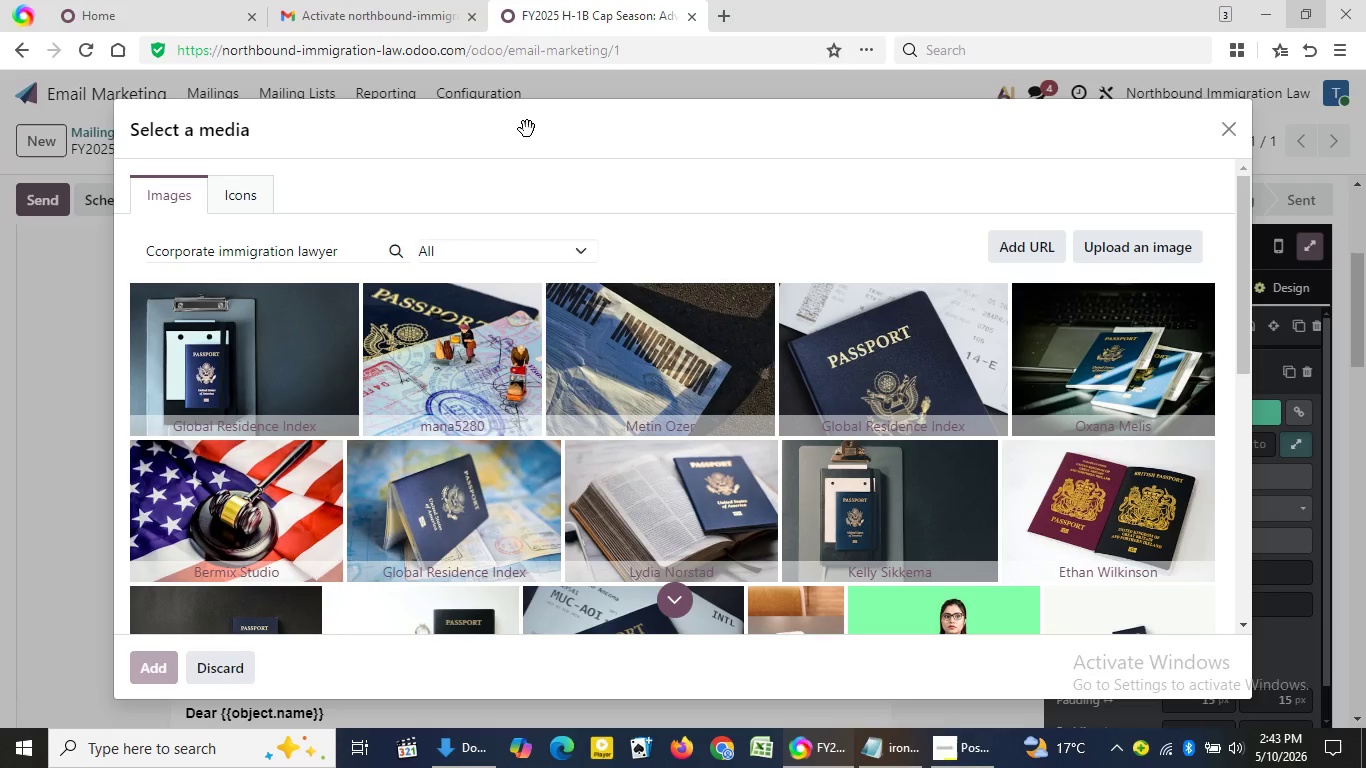 
triple_click([527, 129])
 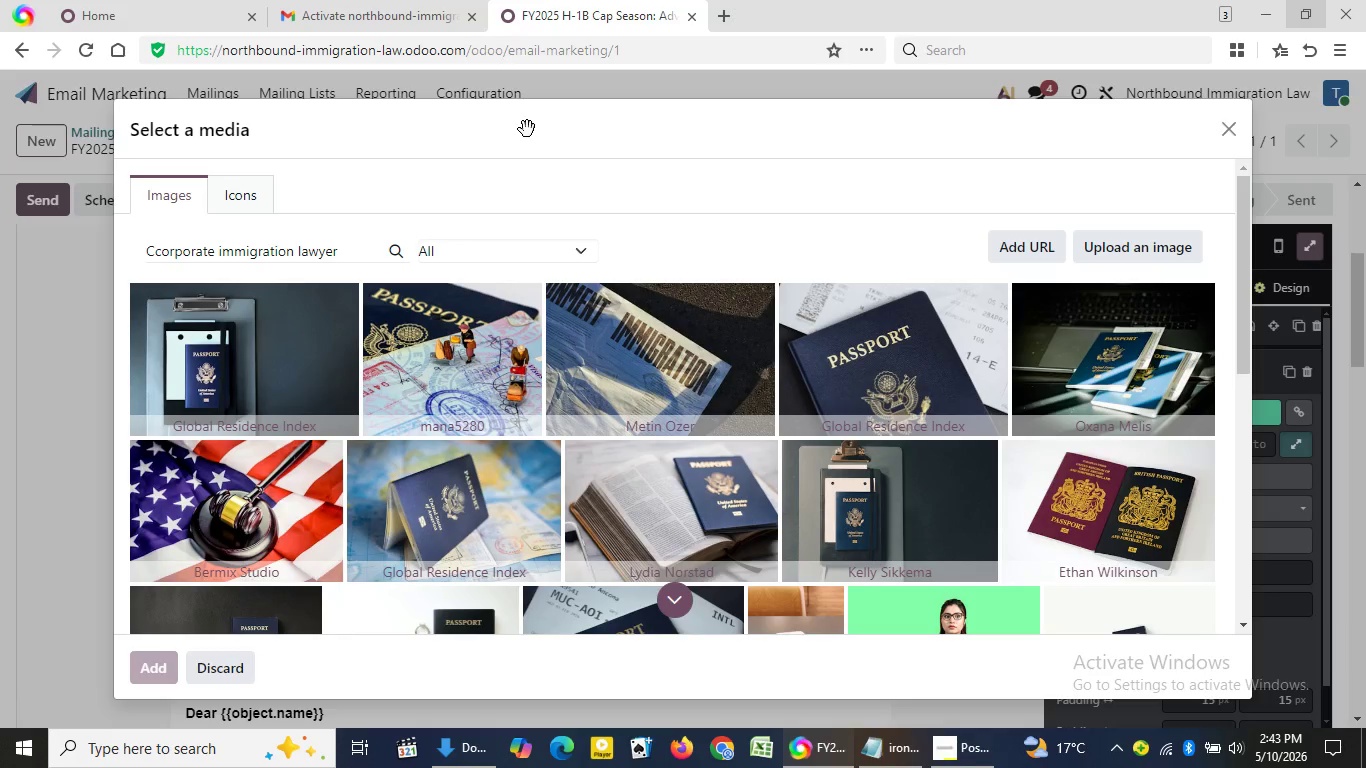 
triple_click([527, 129])
 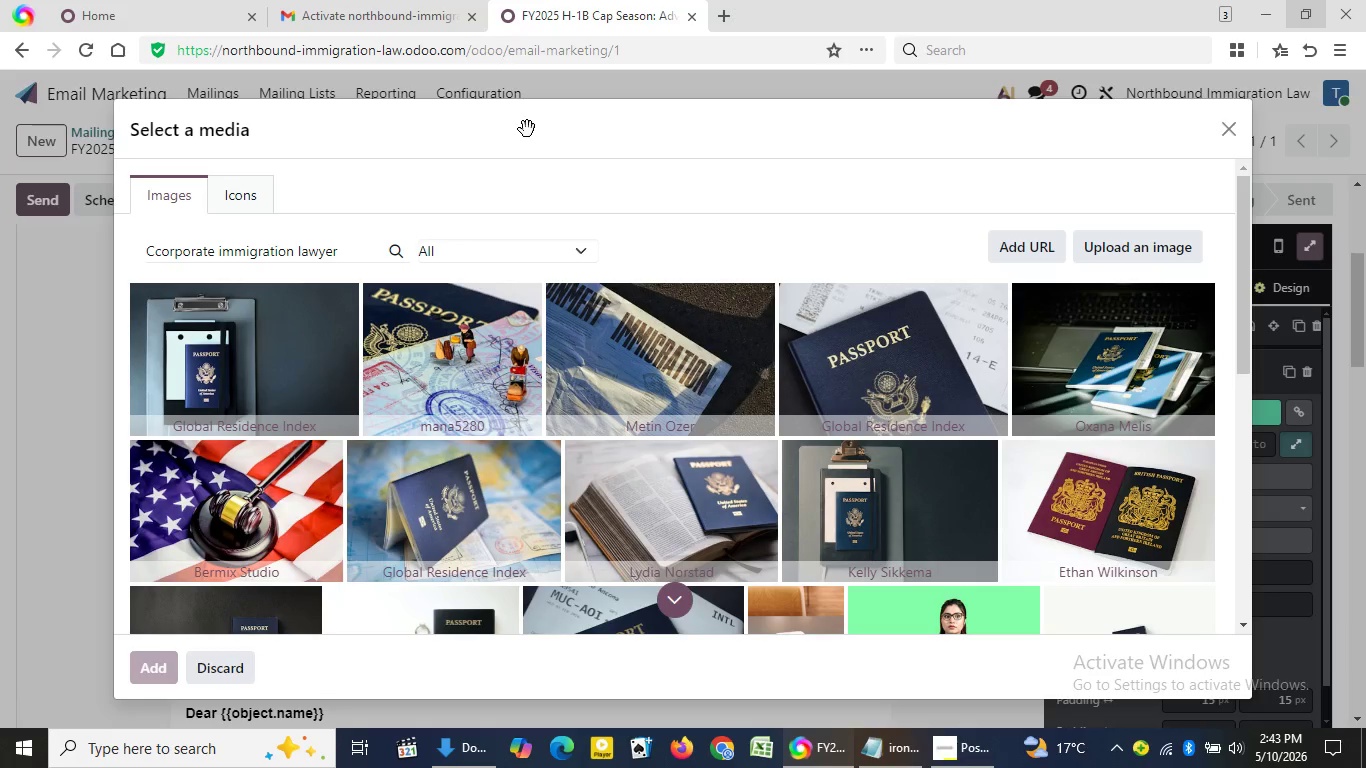 
triple_click([527, 129])
 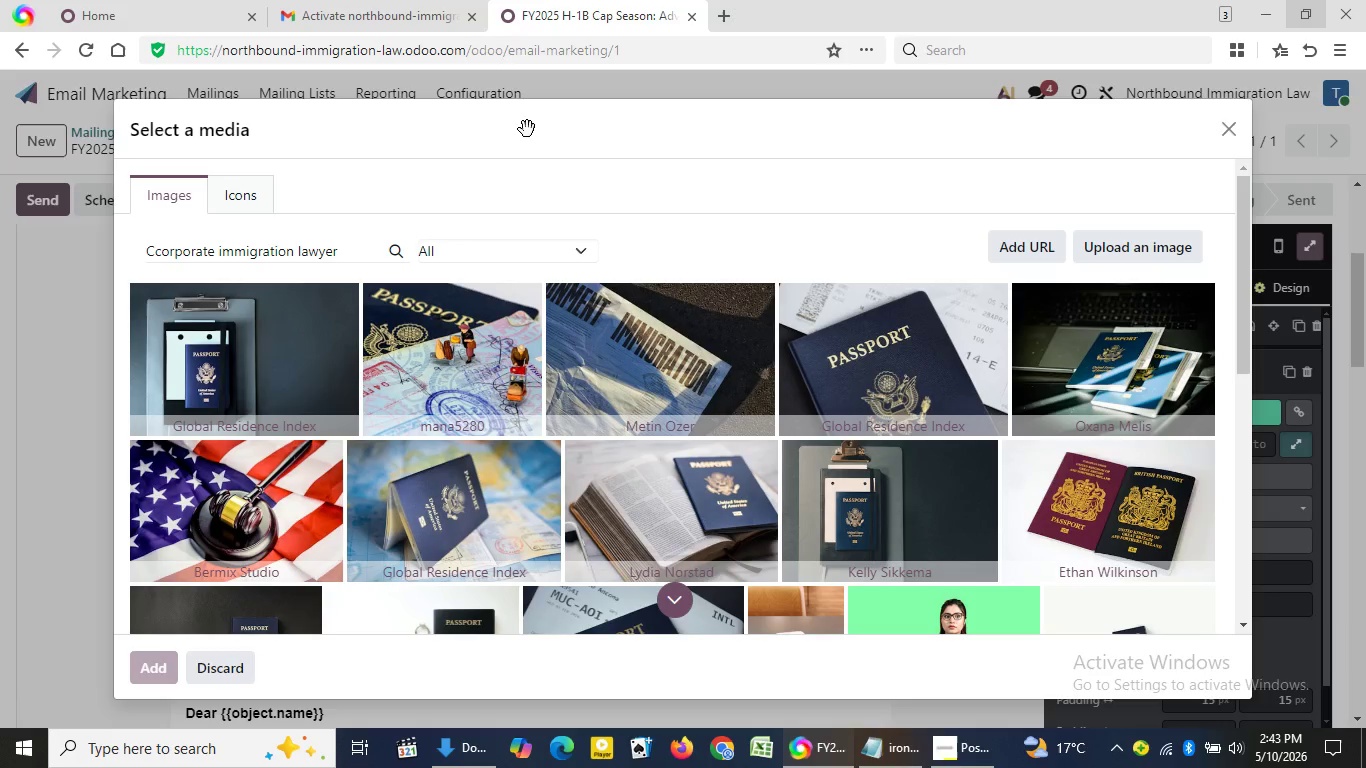 
triple_click([527, 129])
 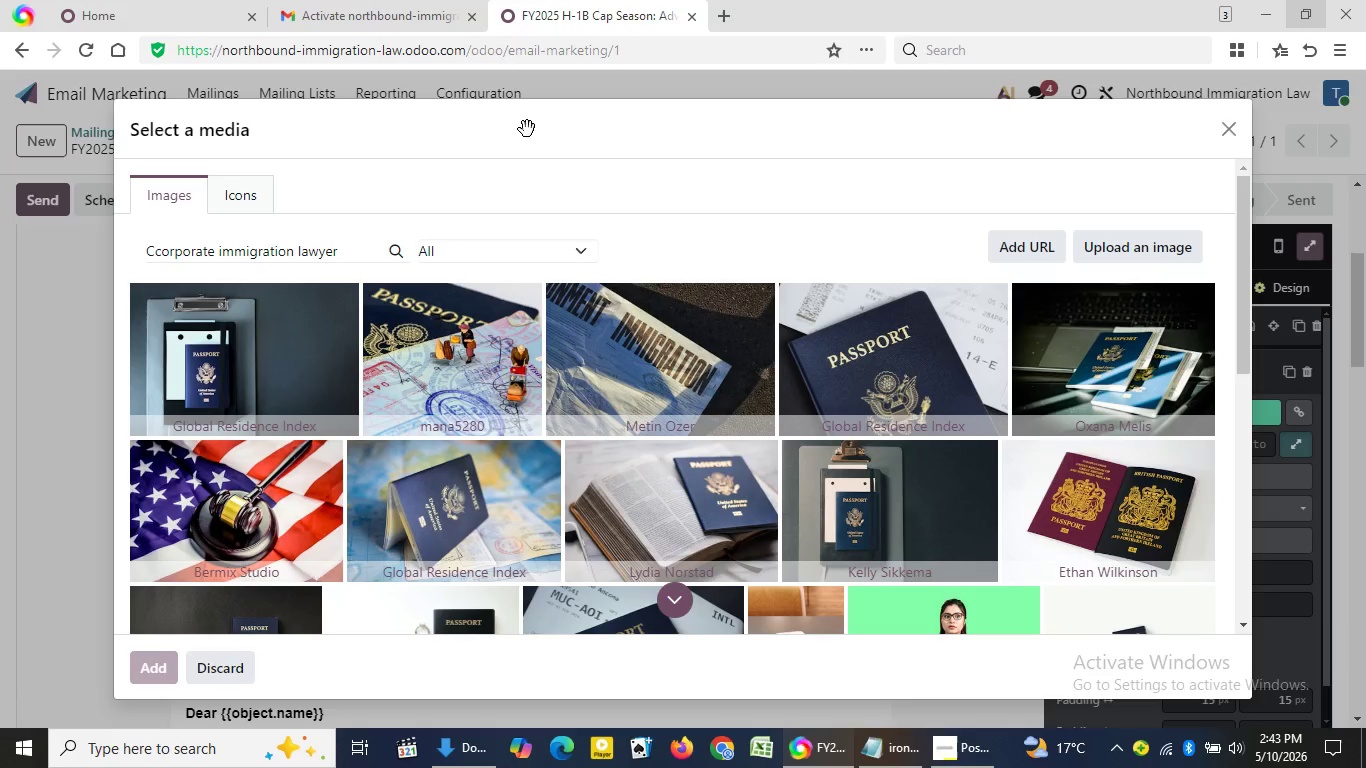 
triple_click([527, 129])
 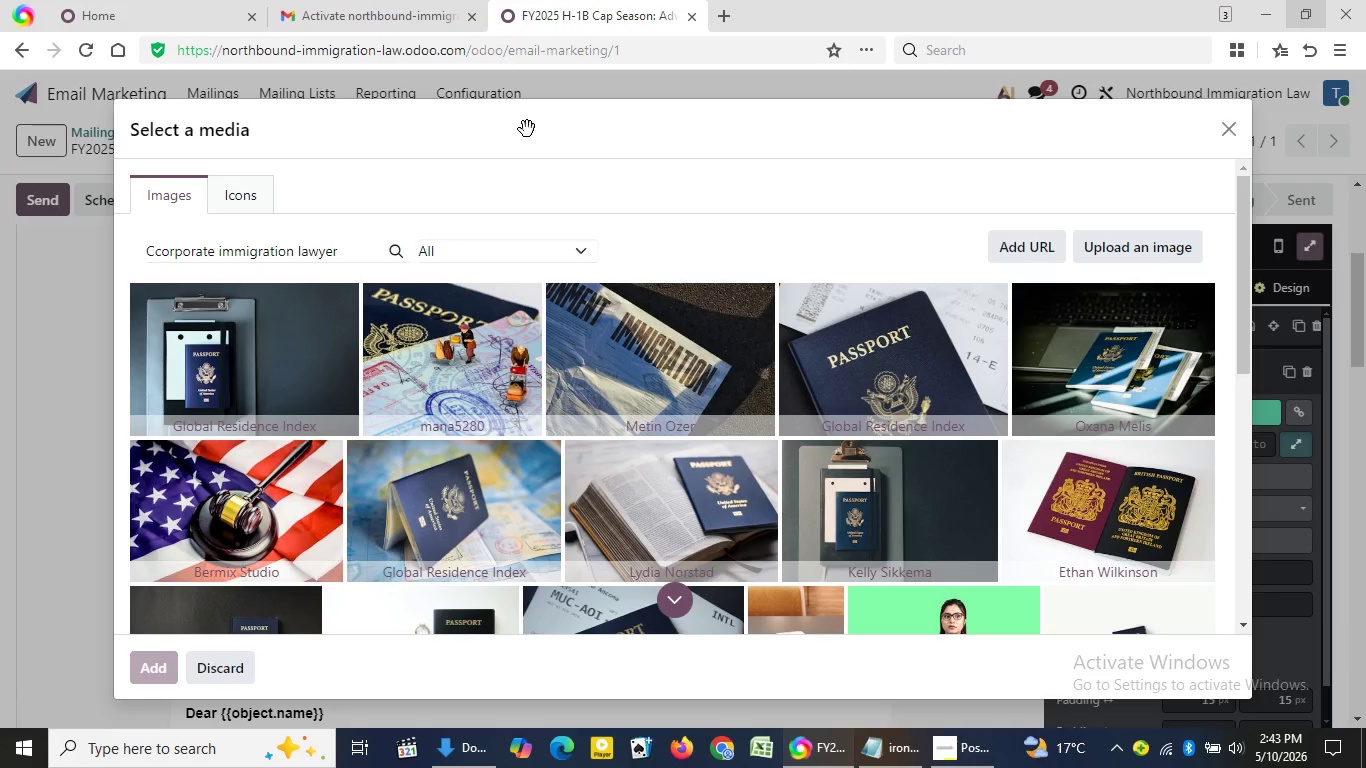 
triple_click([527, 129])
 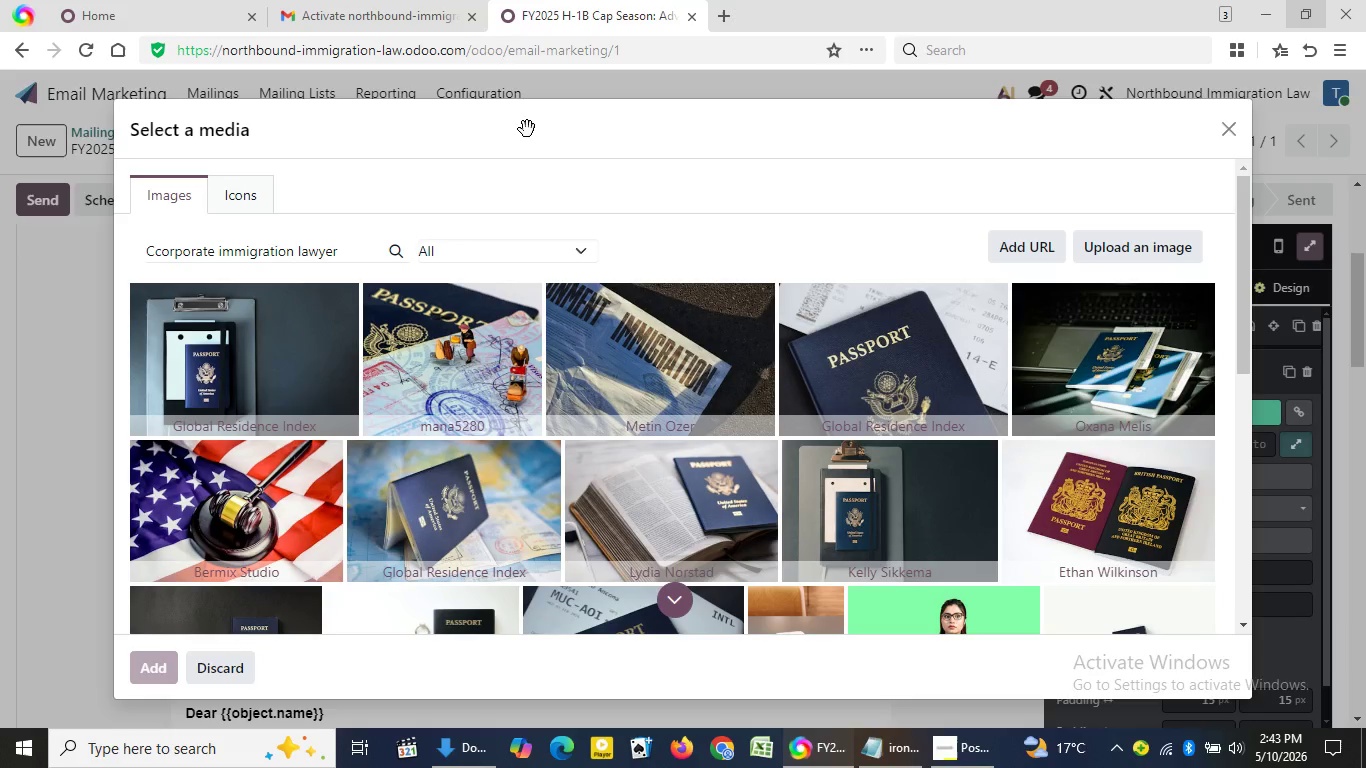 
triple_click([527, 129])
 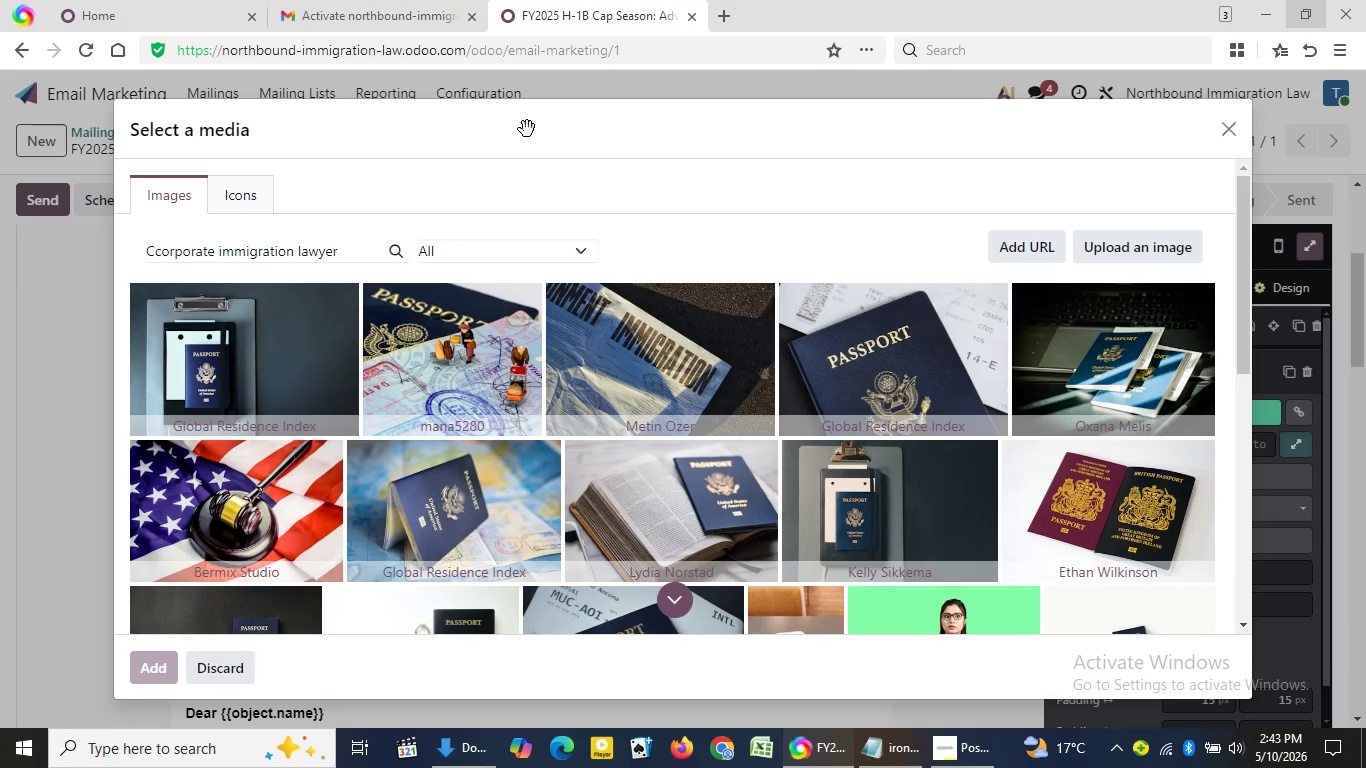 
triple_click([527, 129])
 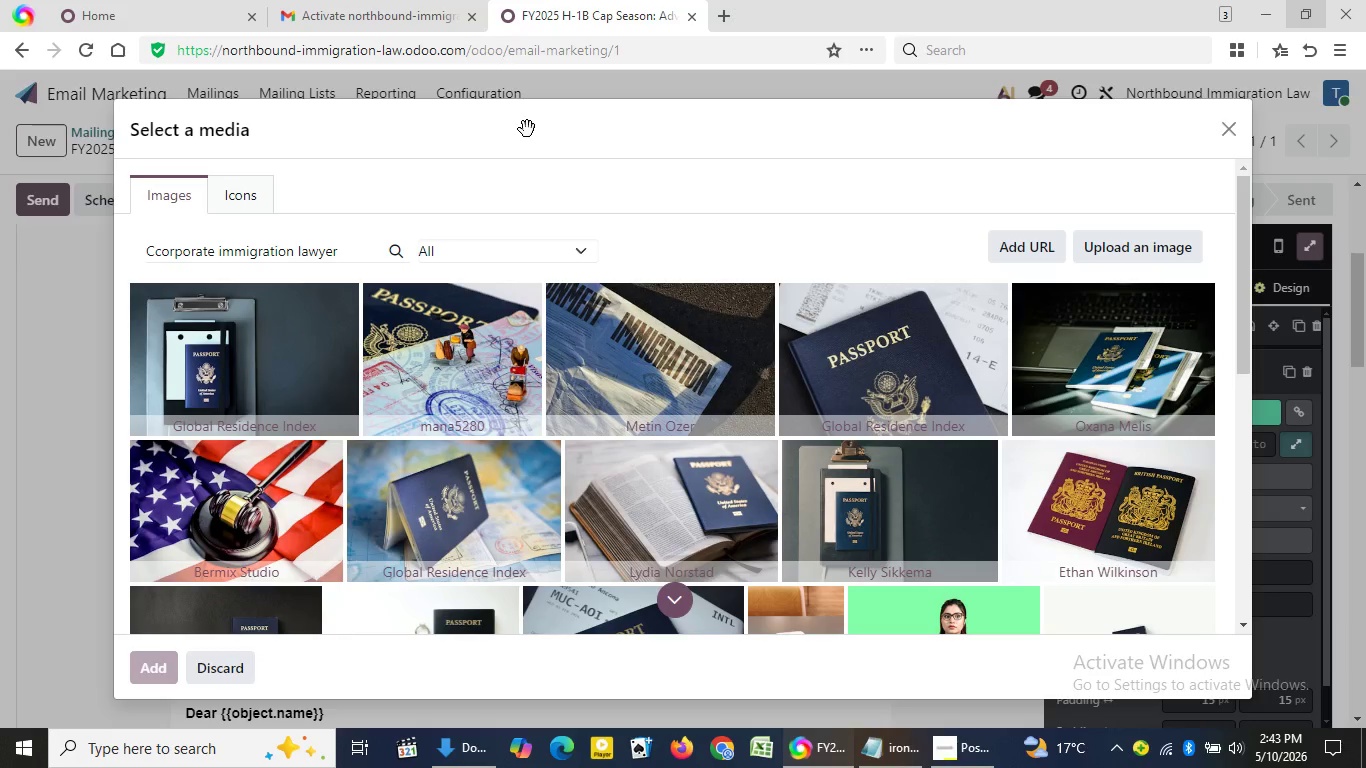 
triple_click([527, 129])
 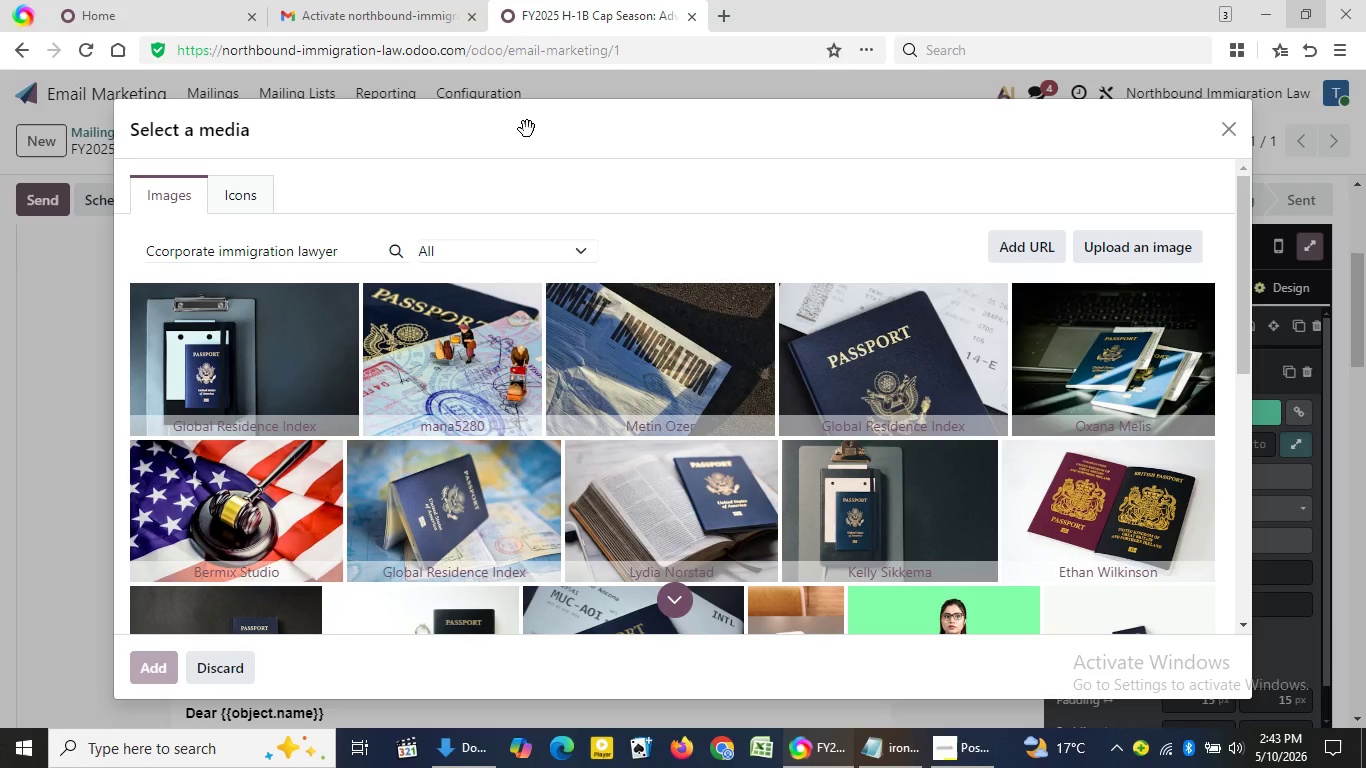 
triple_click([527, 129])
 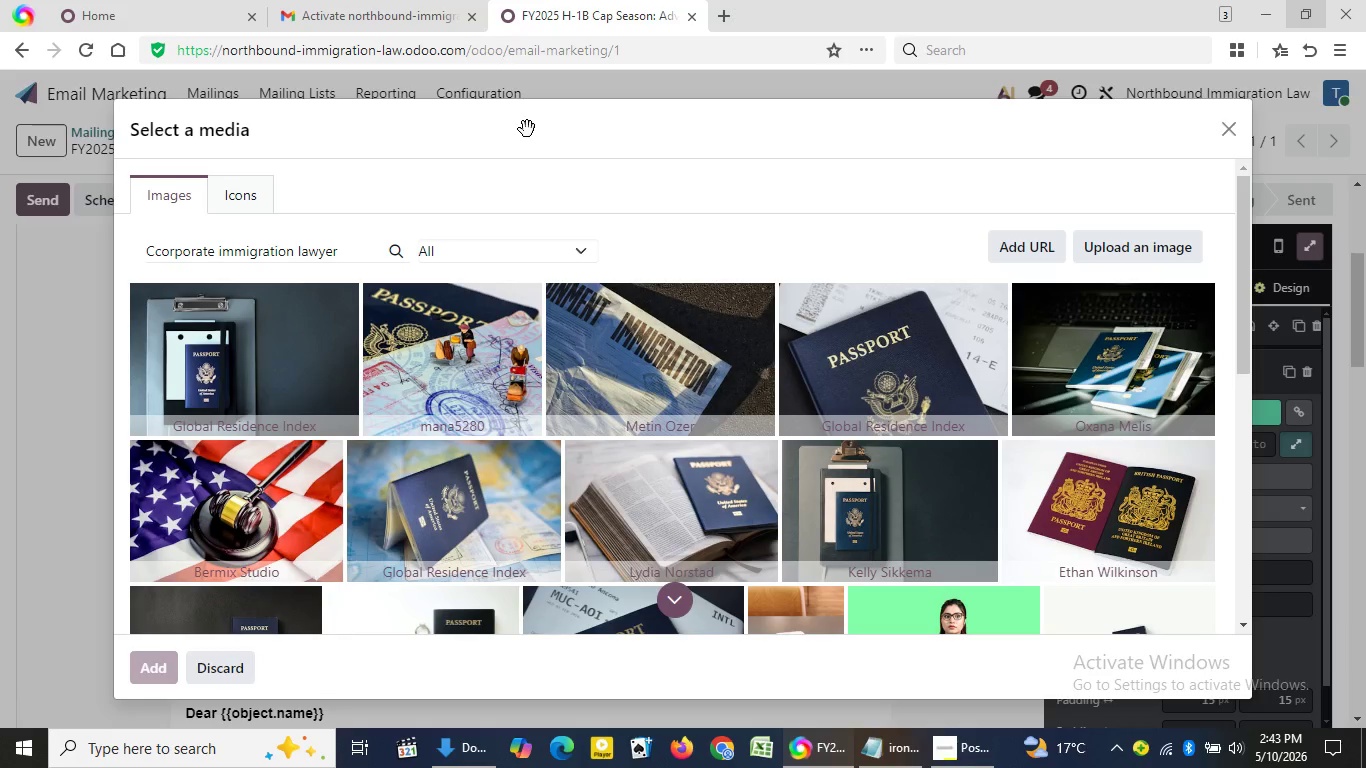 
double_click([527, 129])
 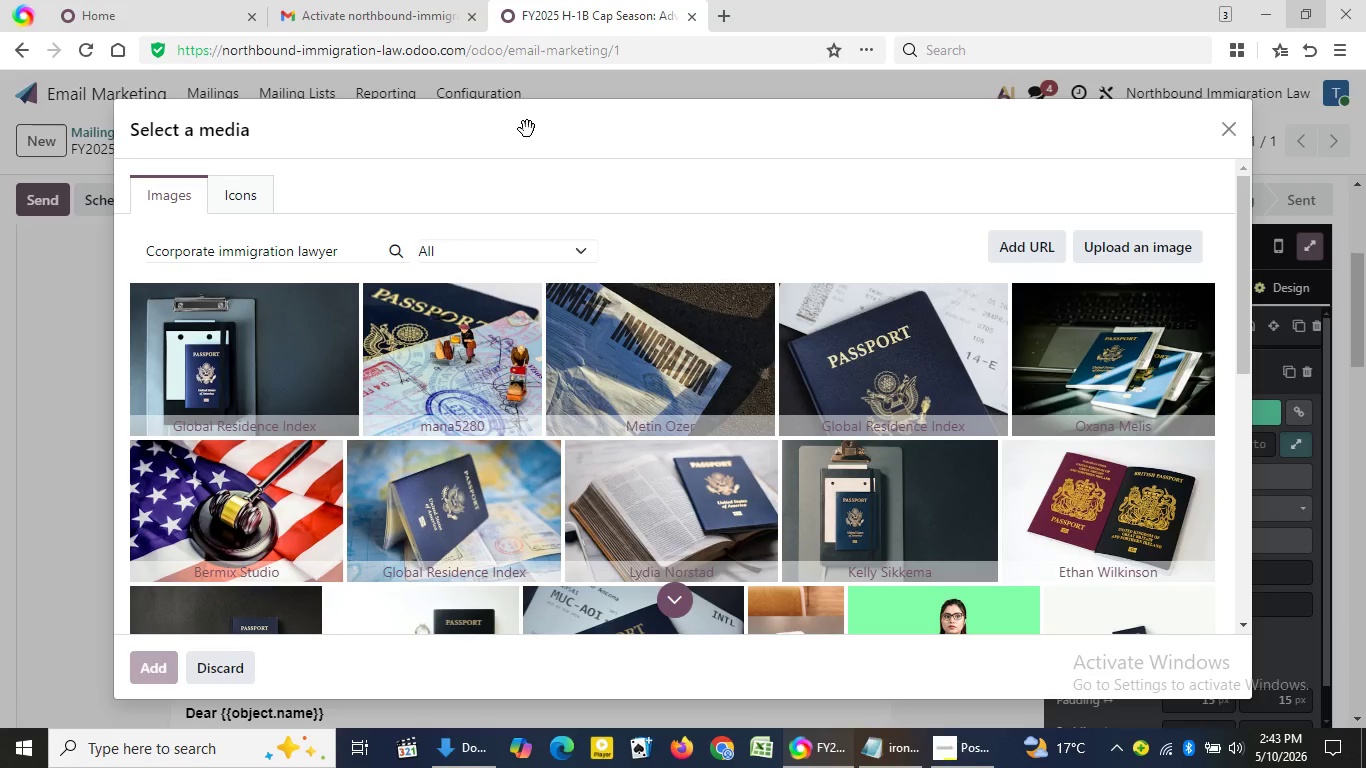 
triple_click([527, 129])
 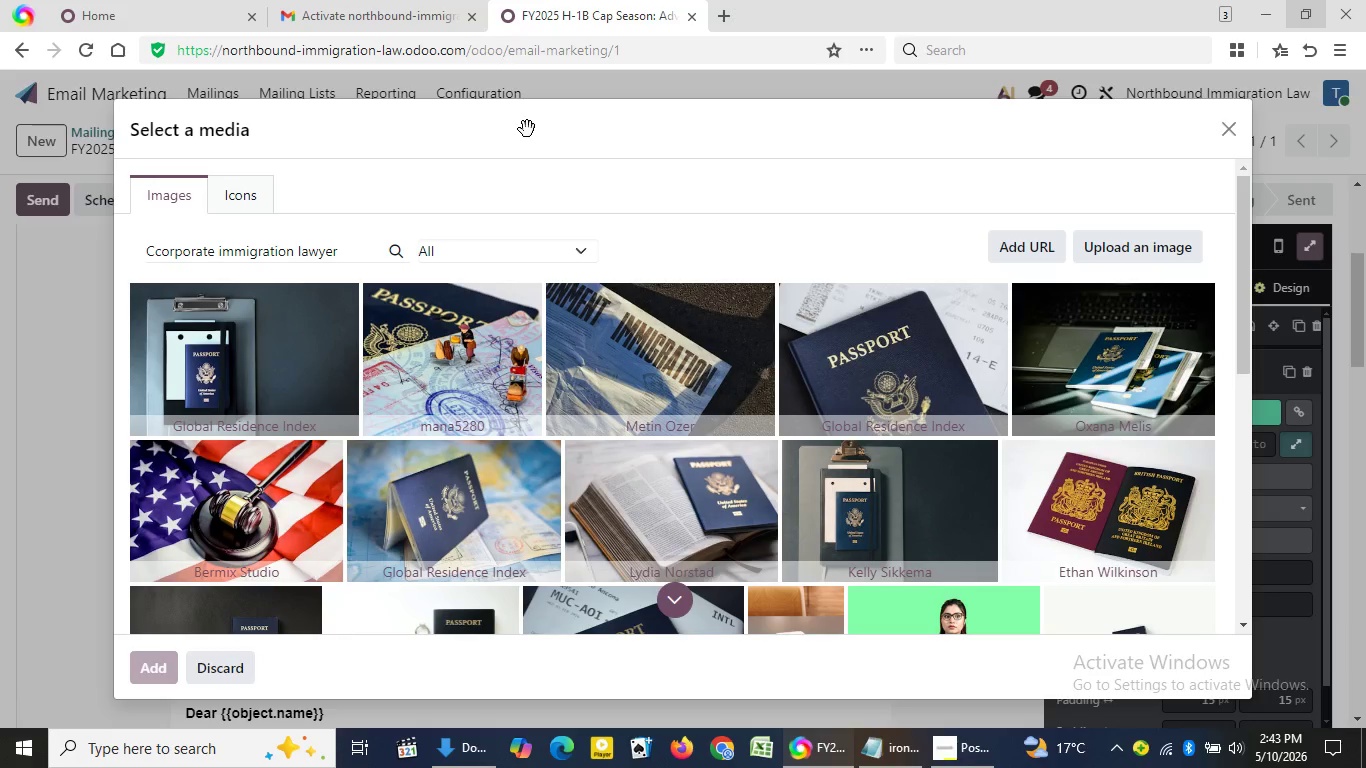 
triple_click([527, 129])
 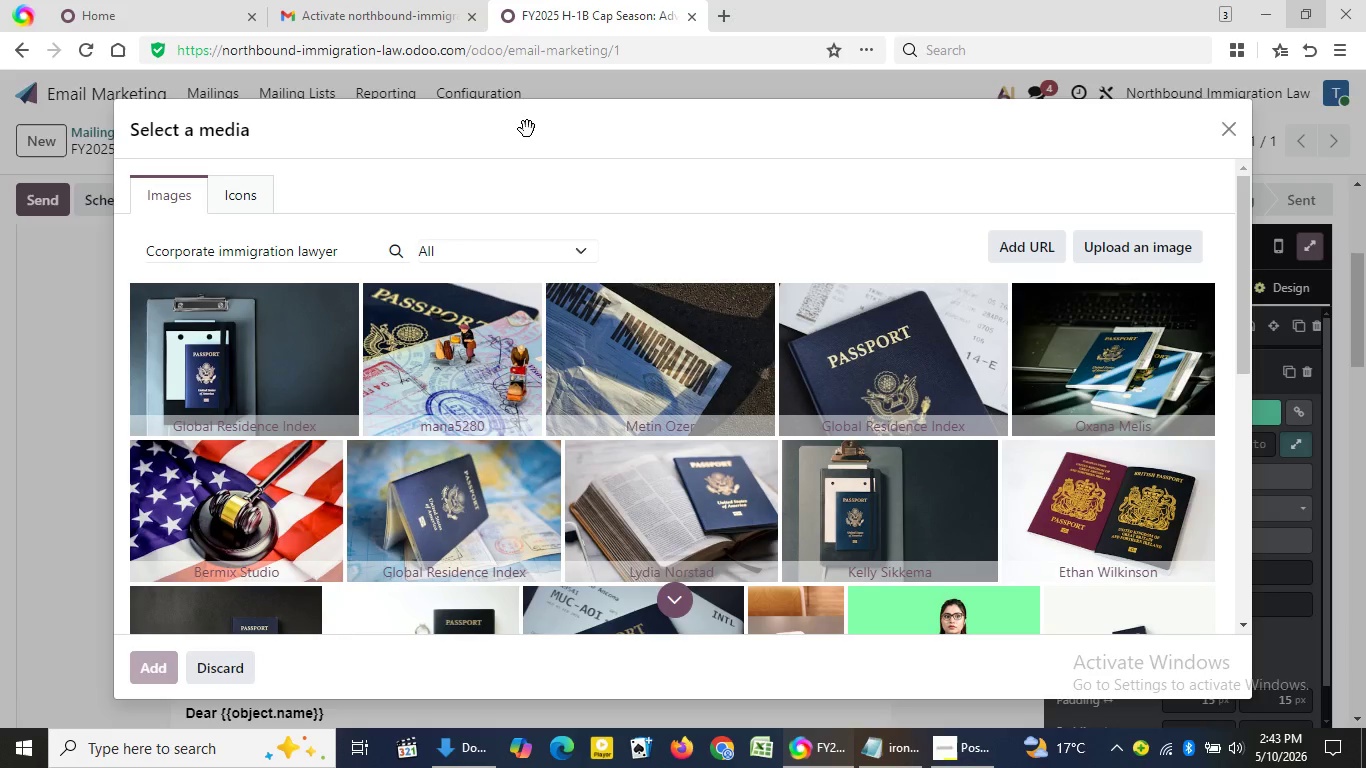 
triple_click([527, 129])
 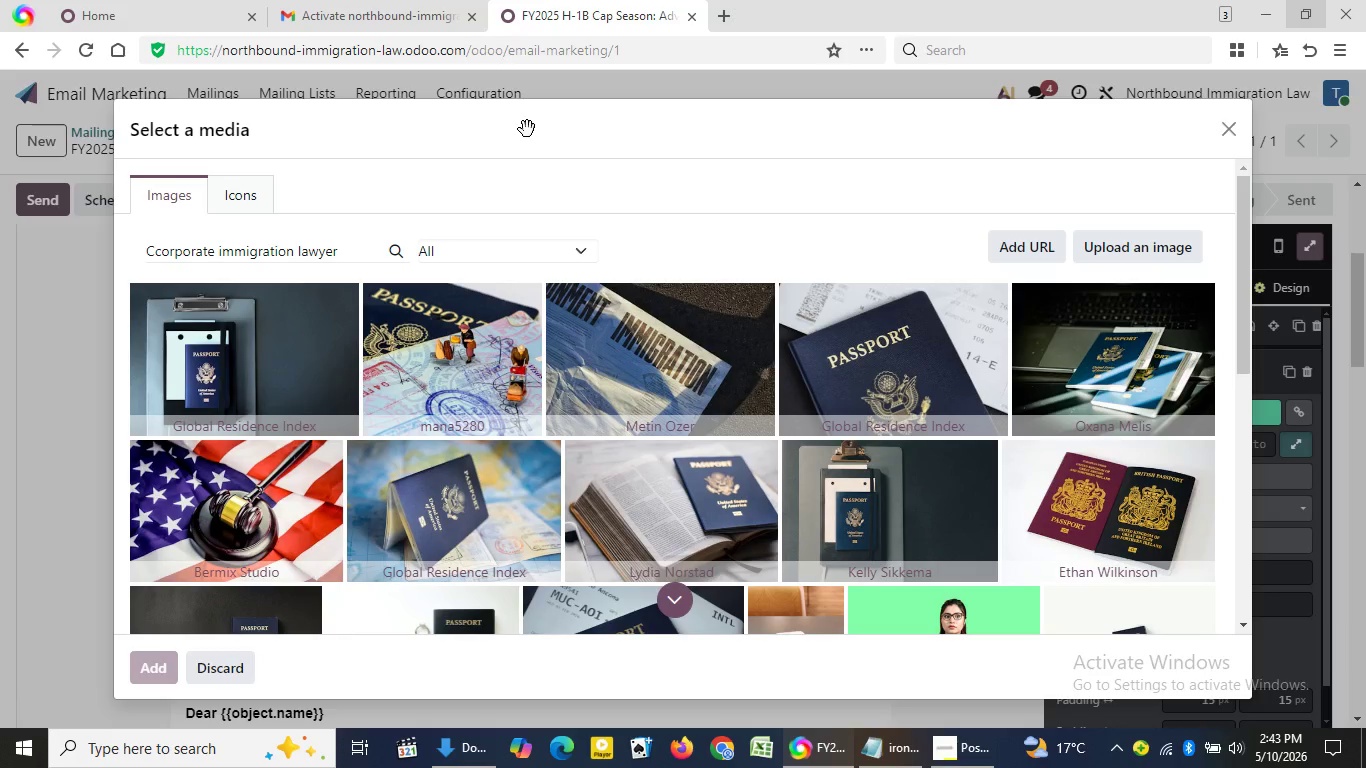 
triple_click([527, 129])
 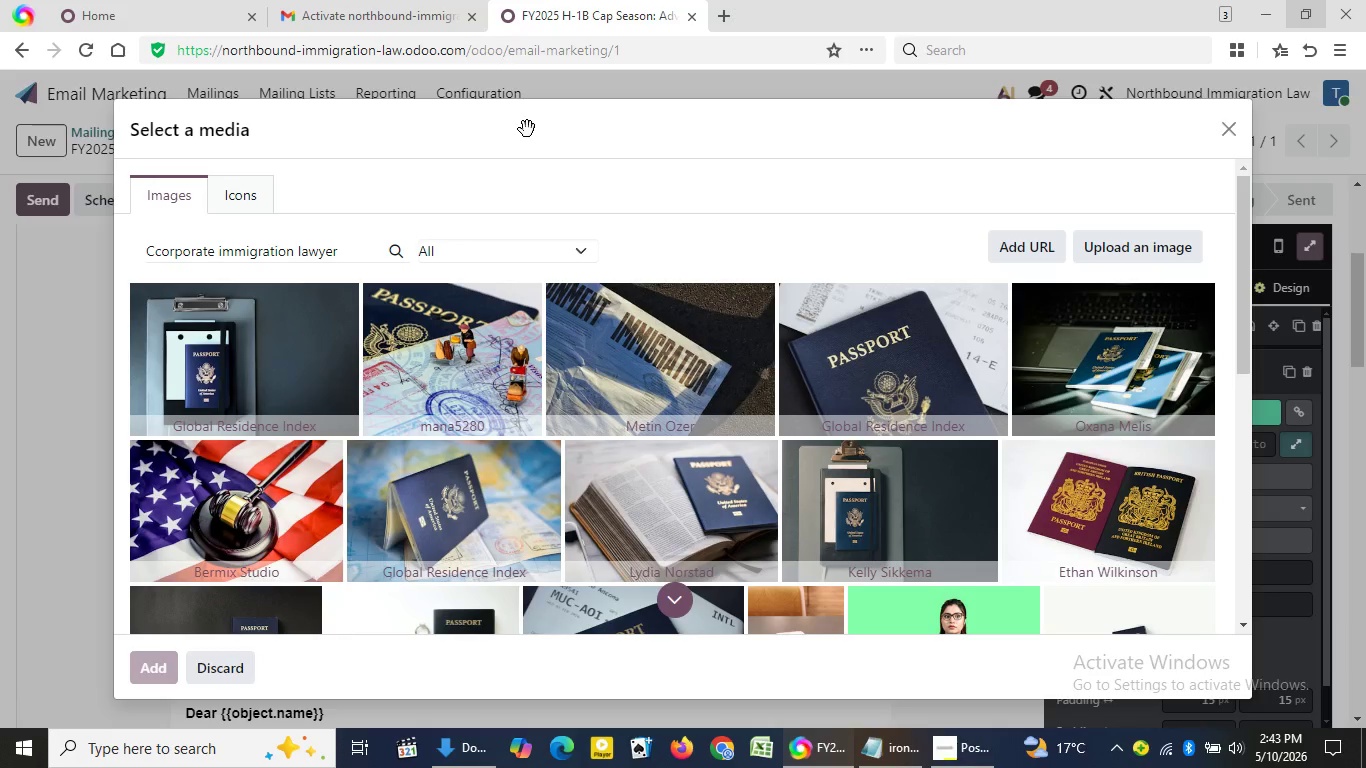 
double_click([527, 129])
 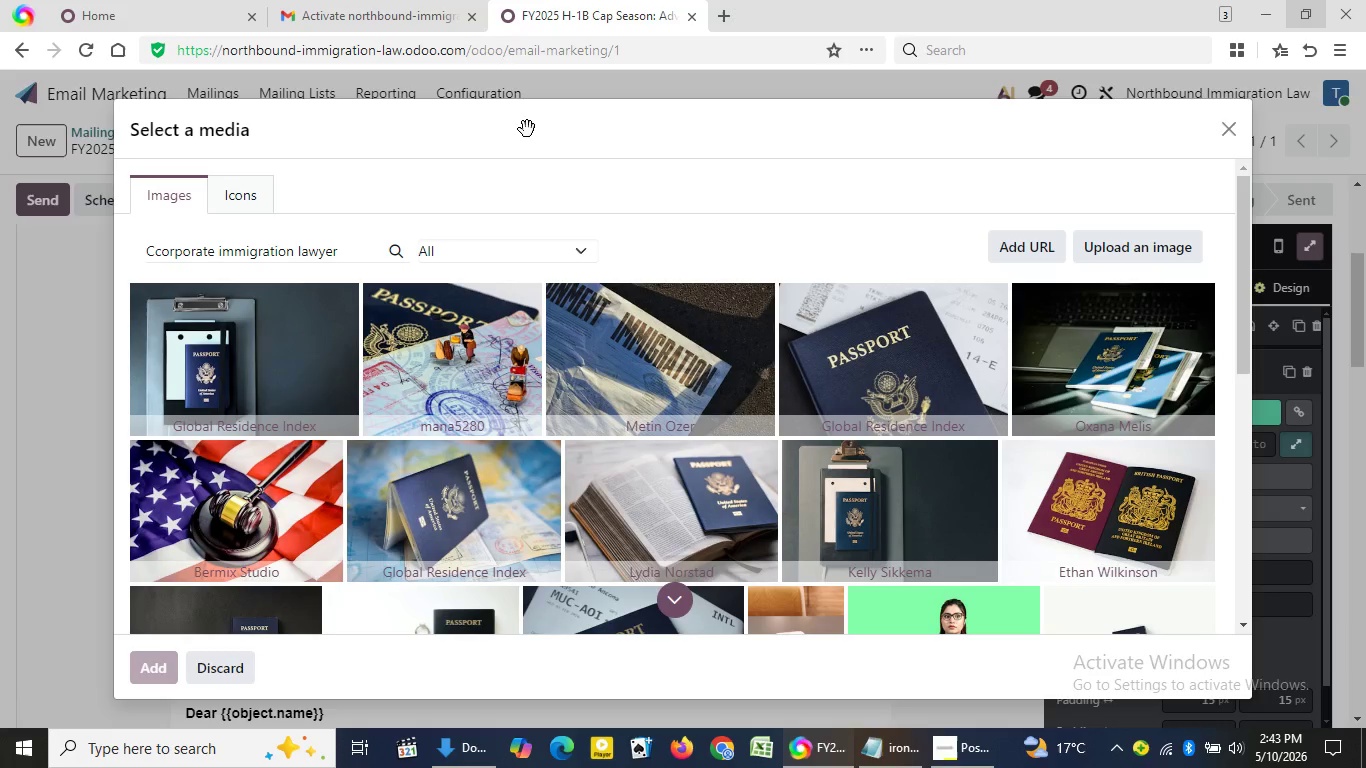 
triple_click([527, 129])
 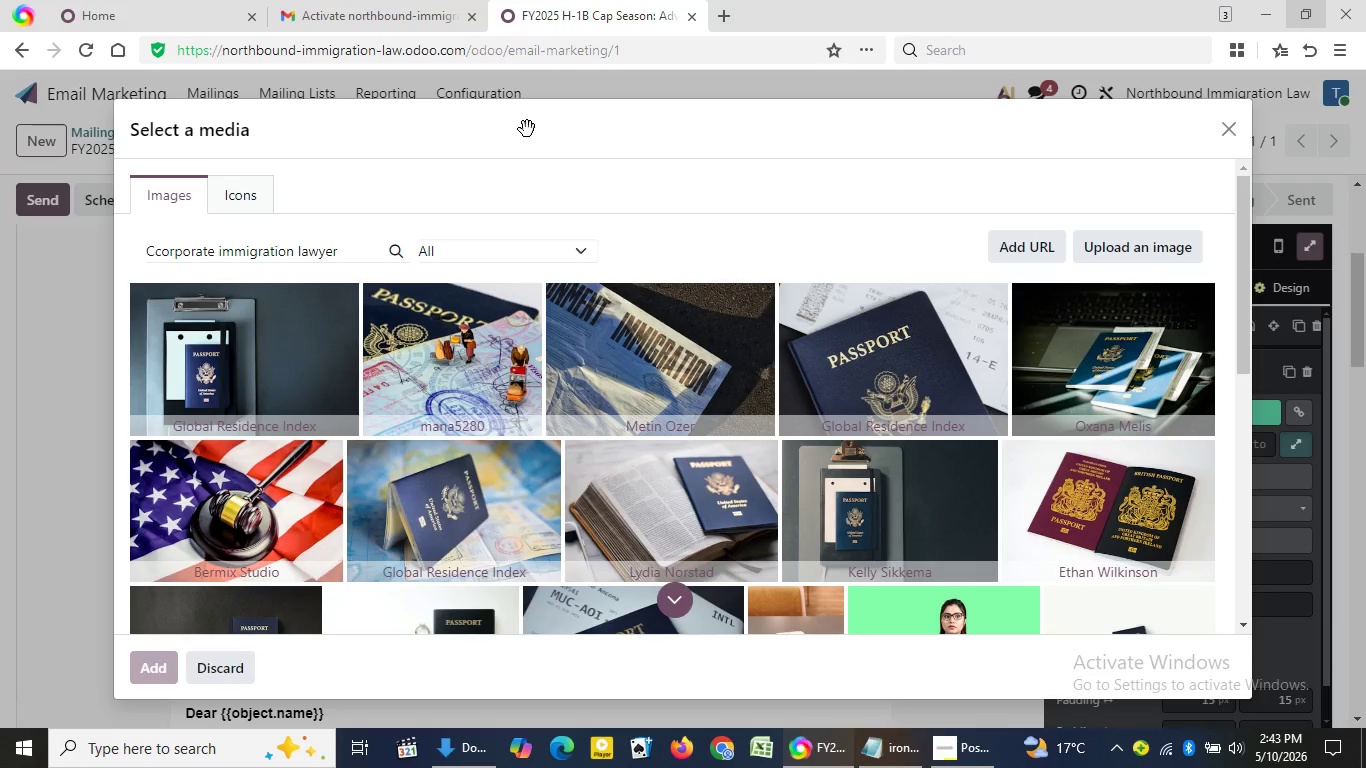 
double_click([527, 129])
 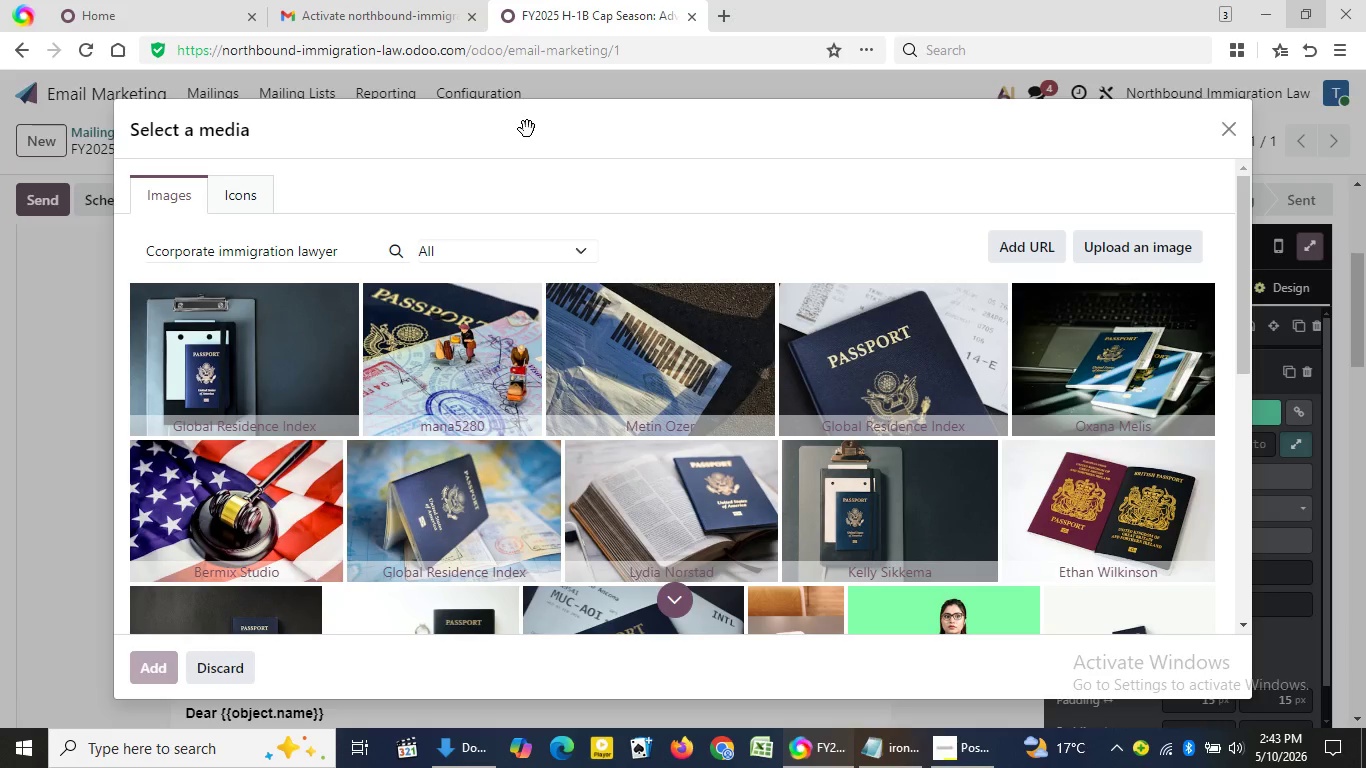 
triple_click([527, 129])
 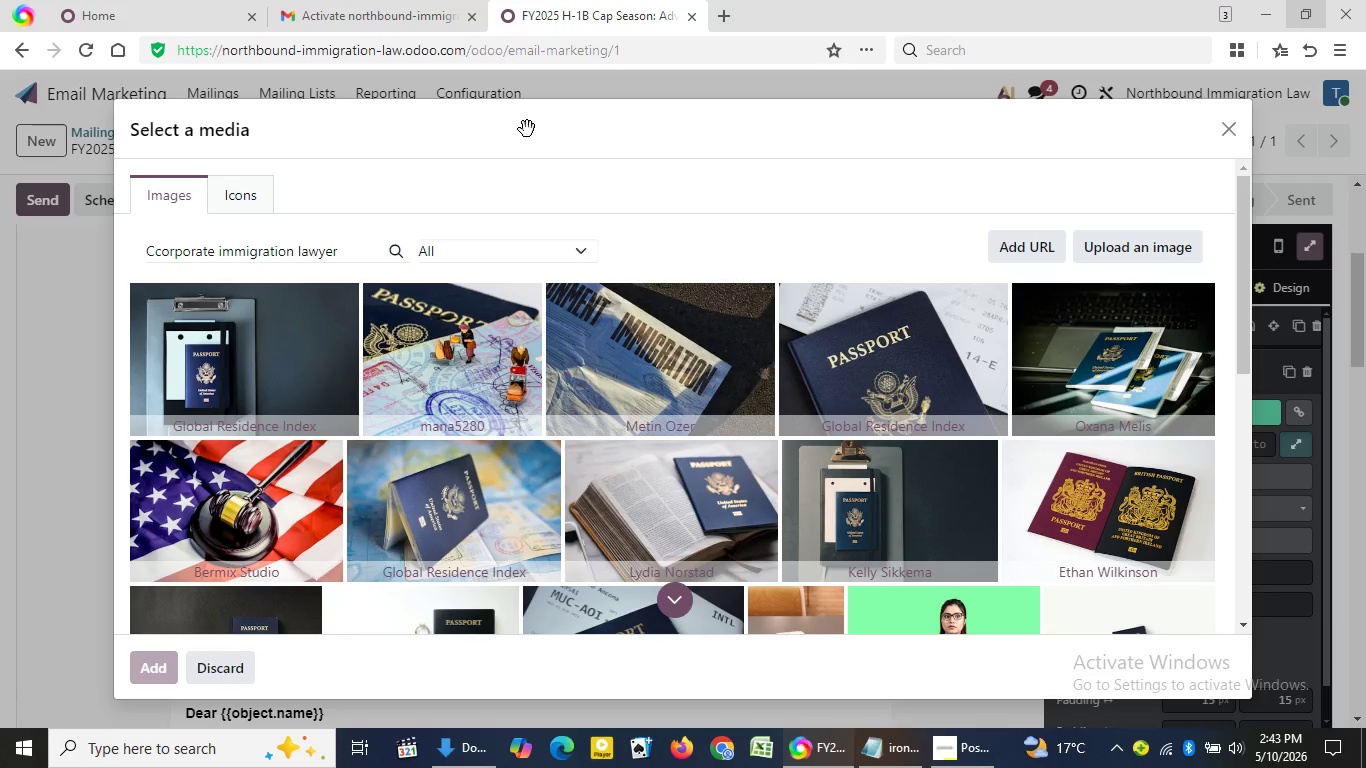 
double_click([527, 129])
 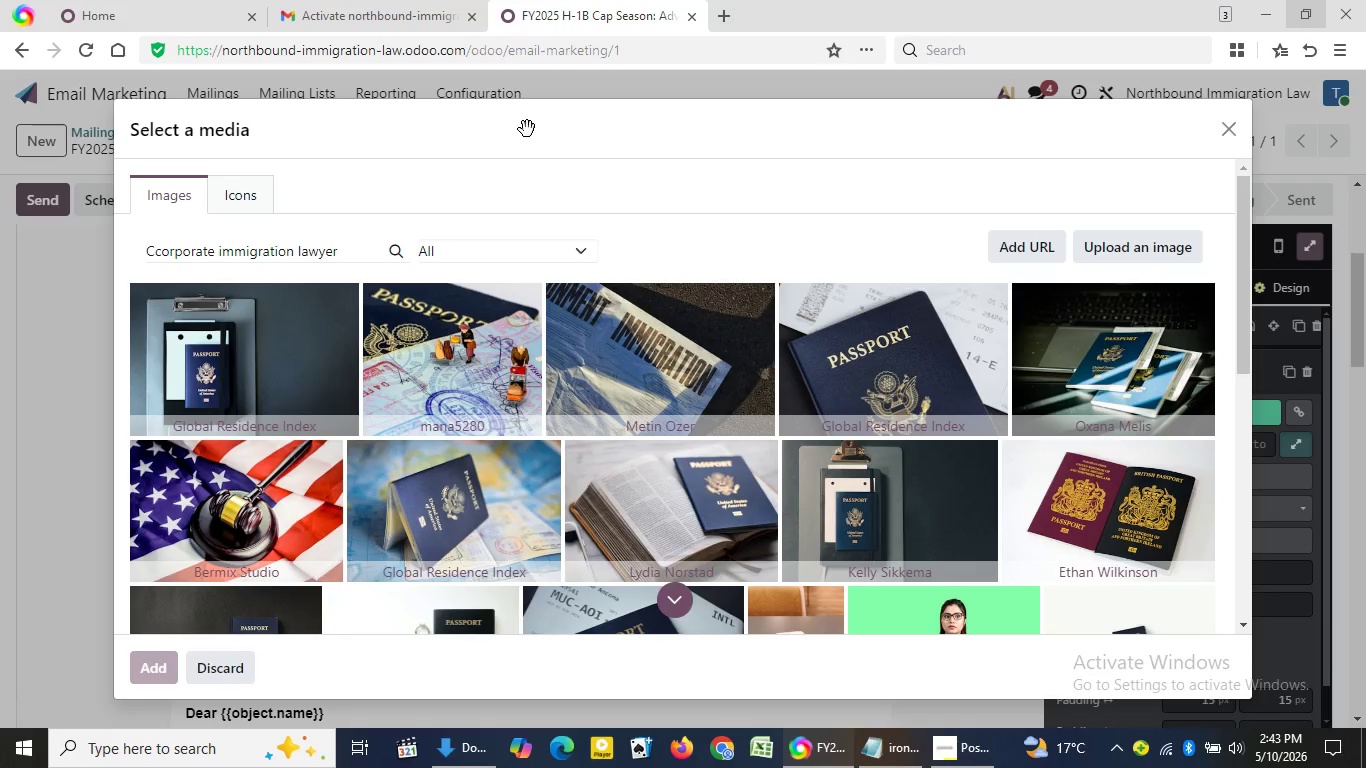 
triple_click([527, 129])
 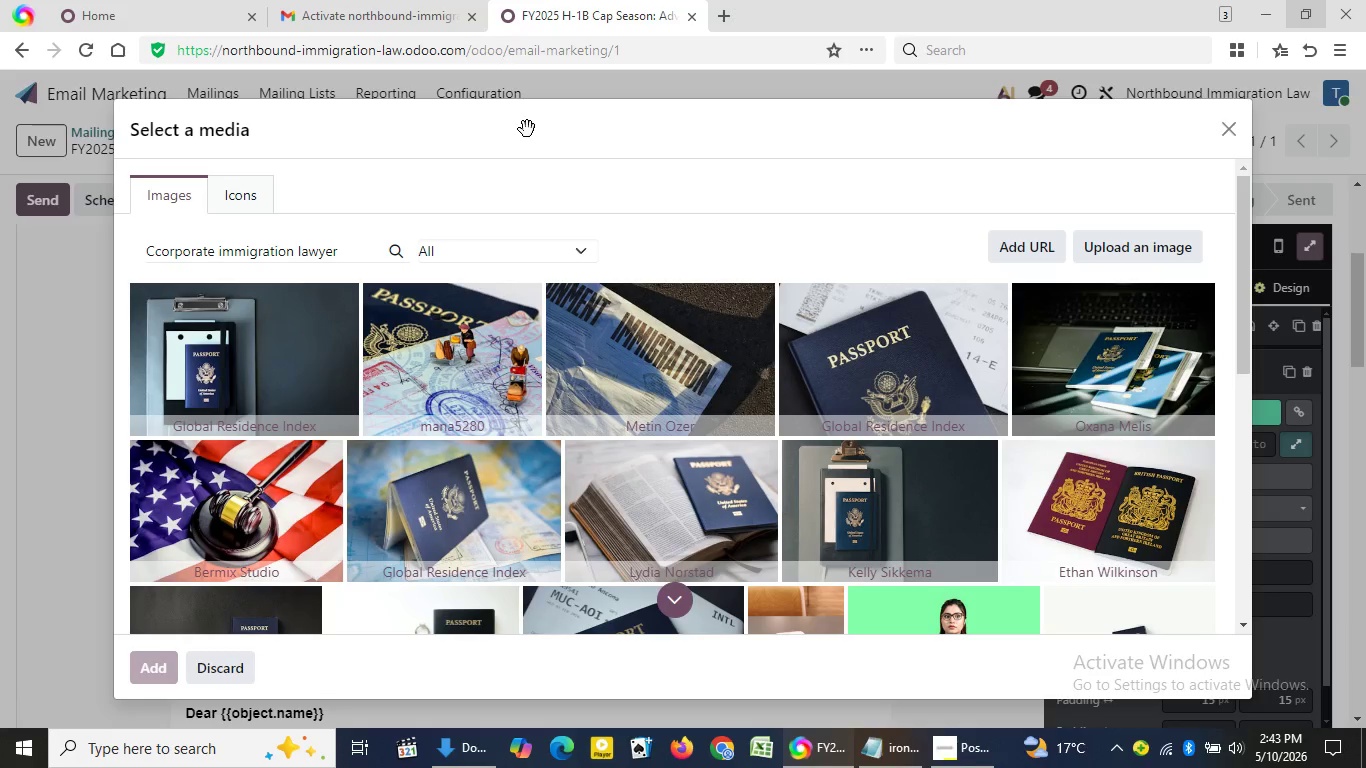 
triple_click([527, 129])
 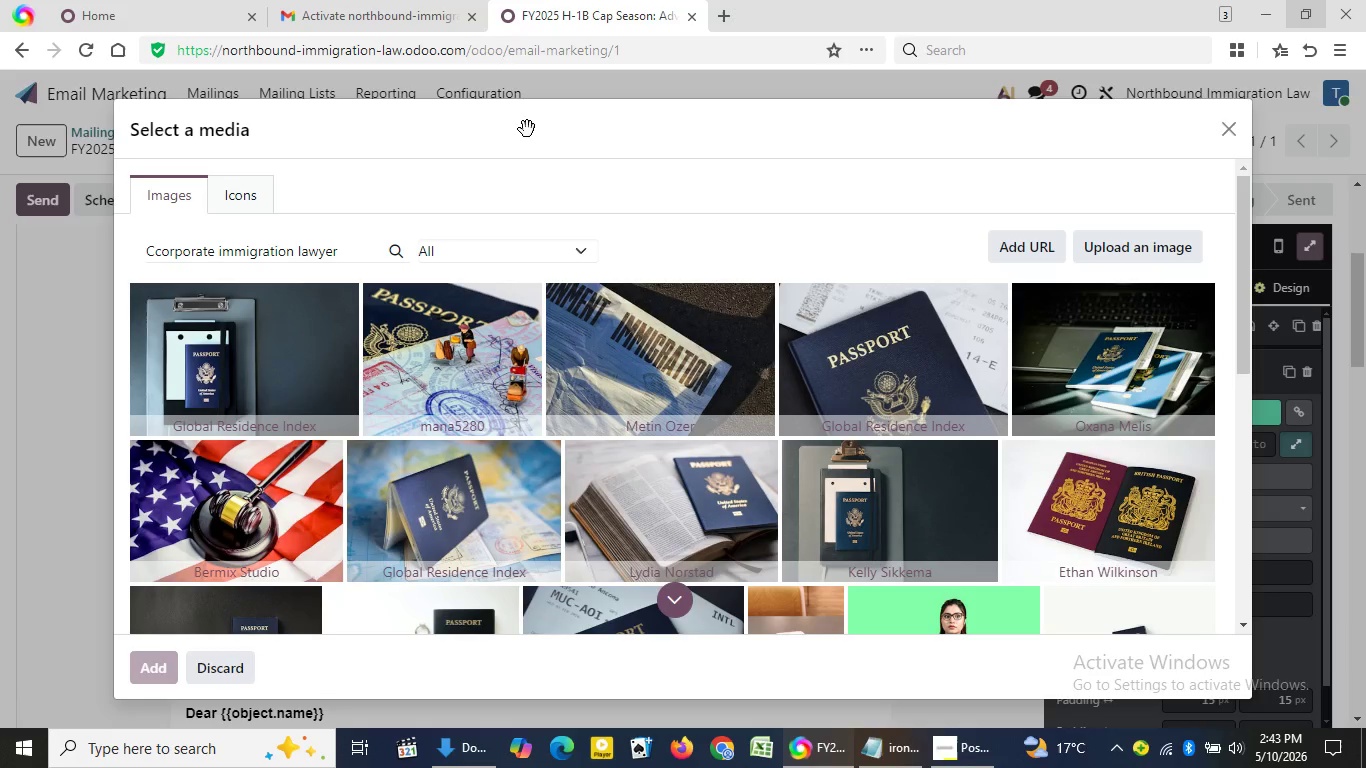 
triple_click([527, 129])
 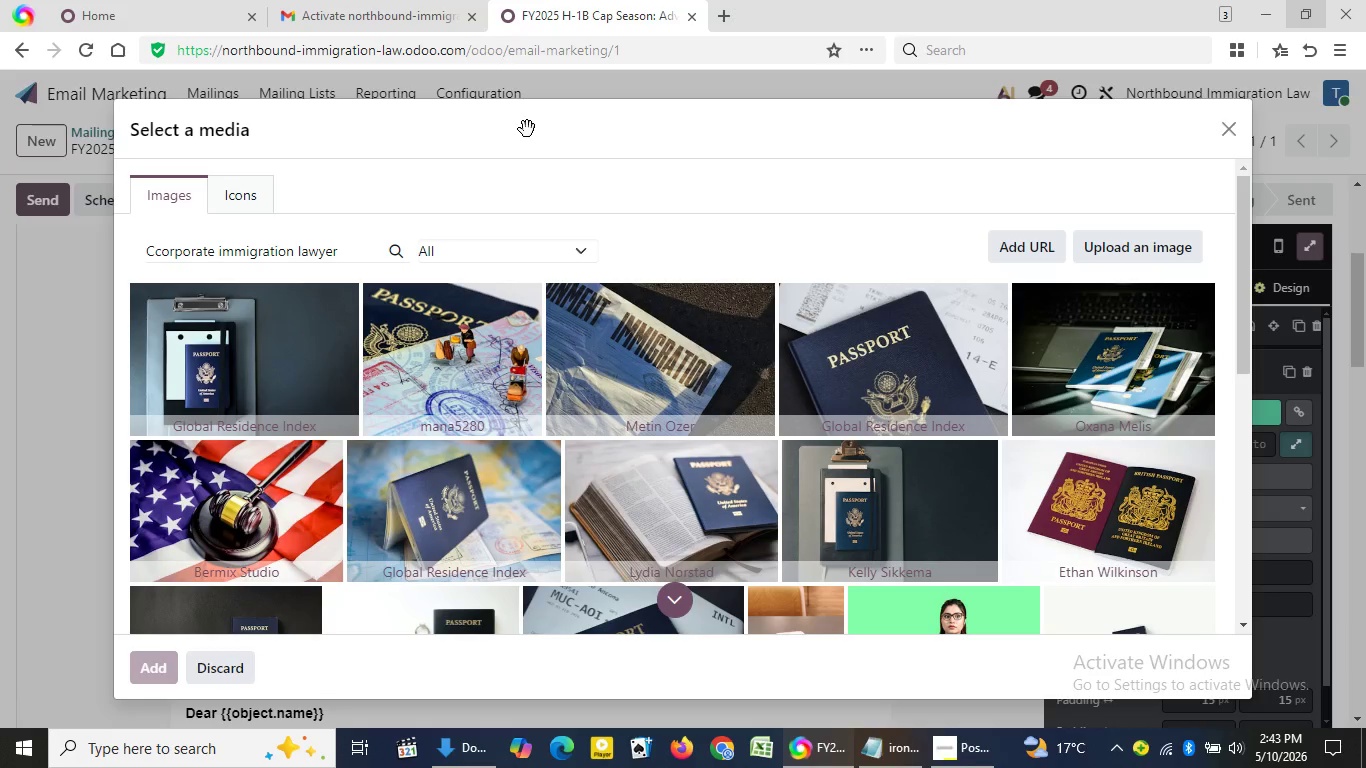 
triple_click([527, 129])
 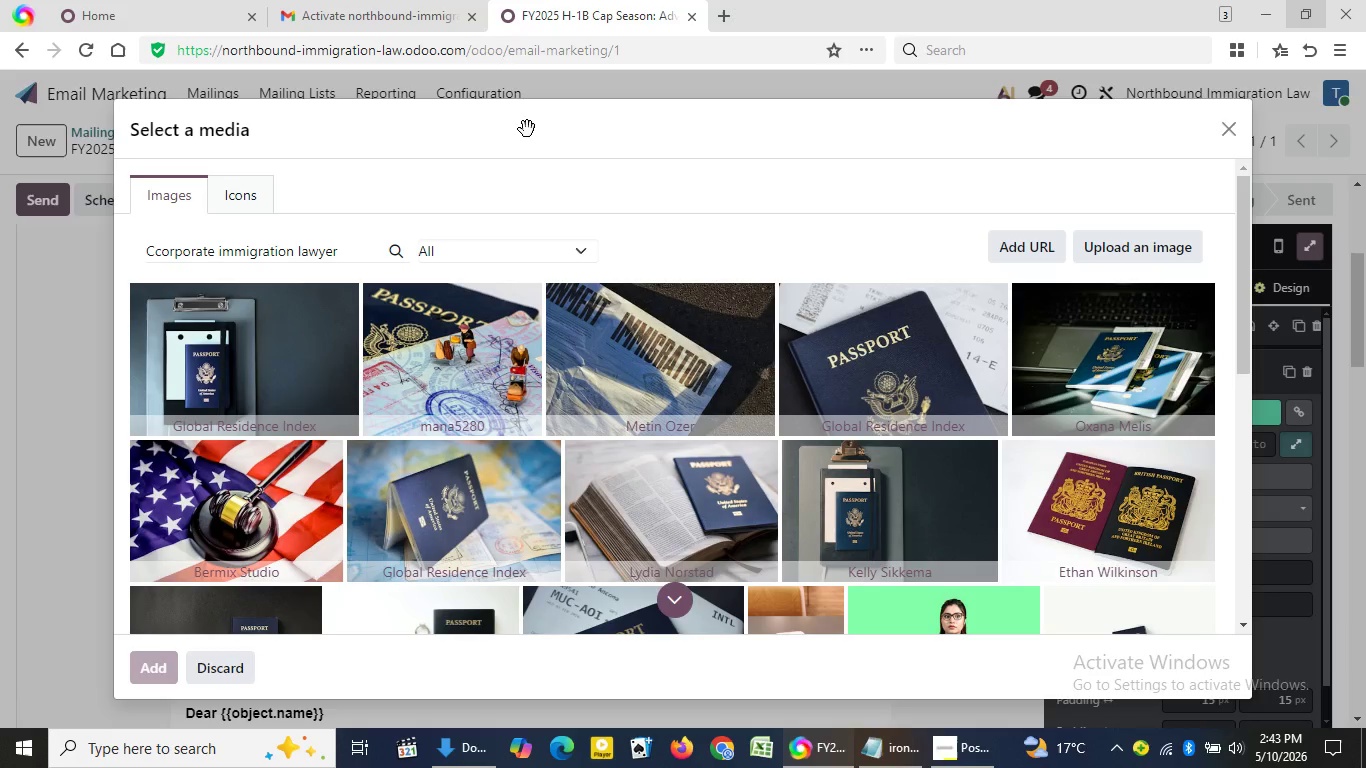 
triple_click([527, 129])
 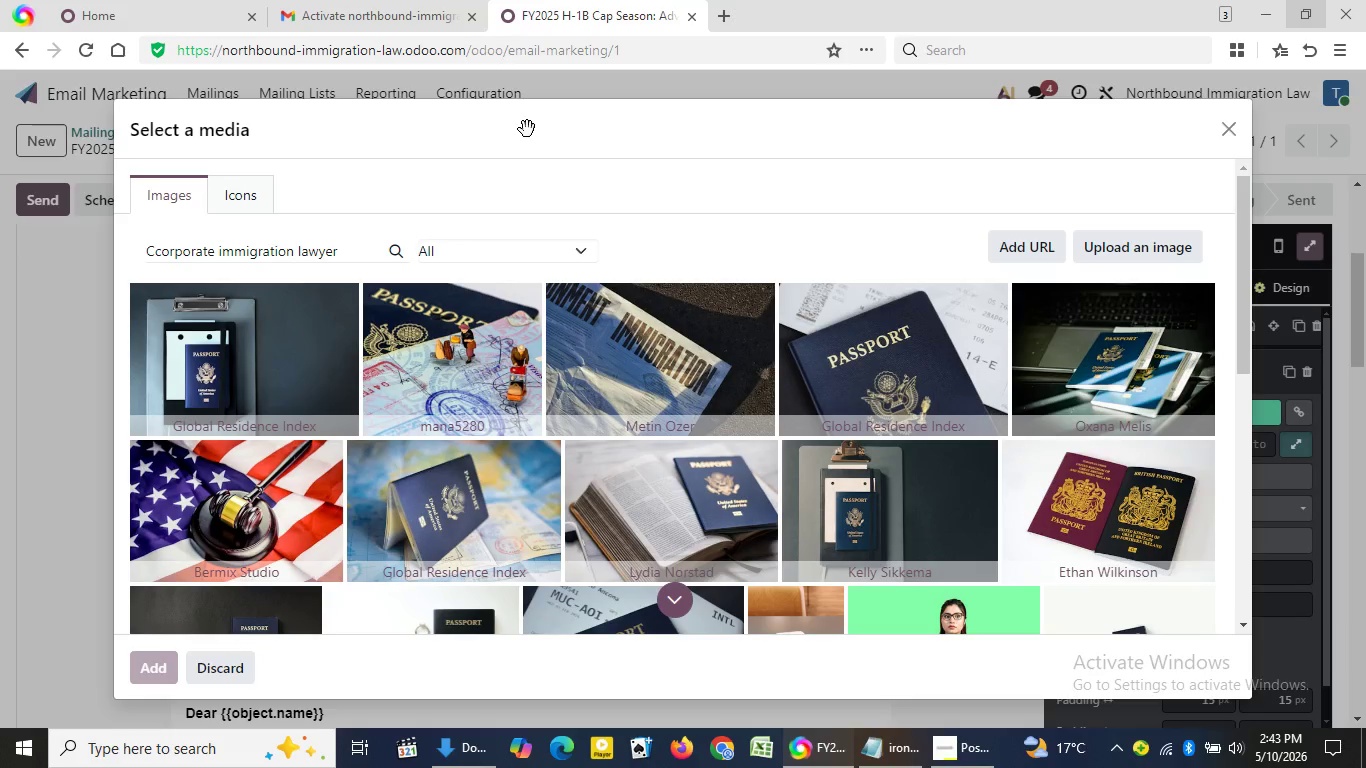 
double_click([527, 129])
 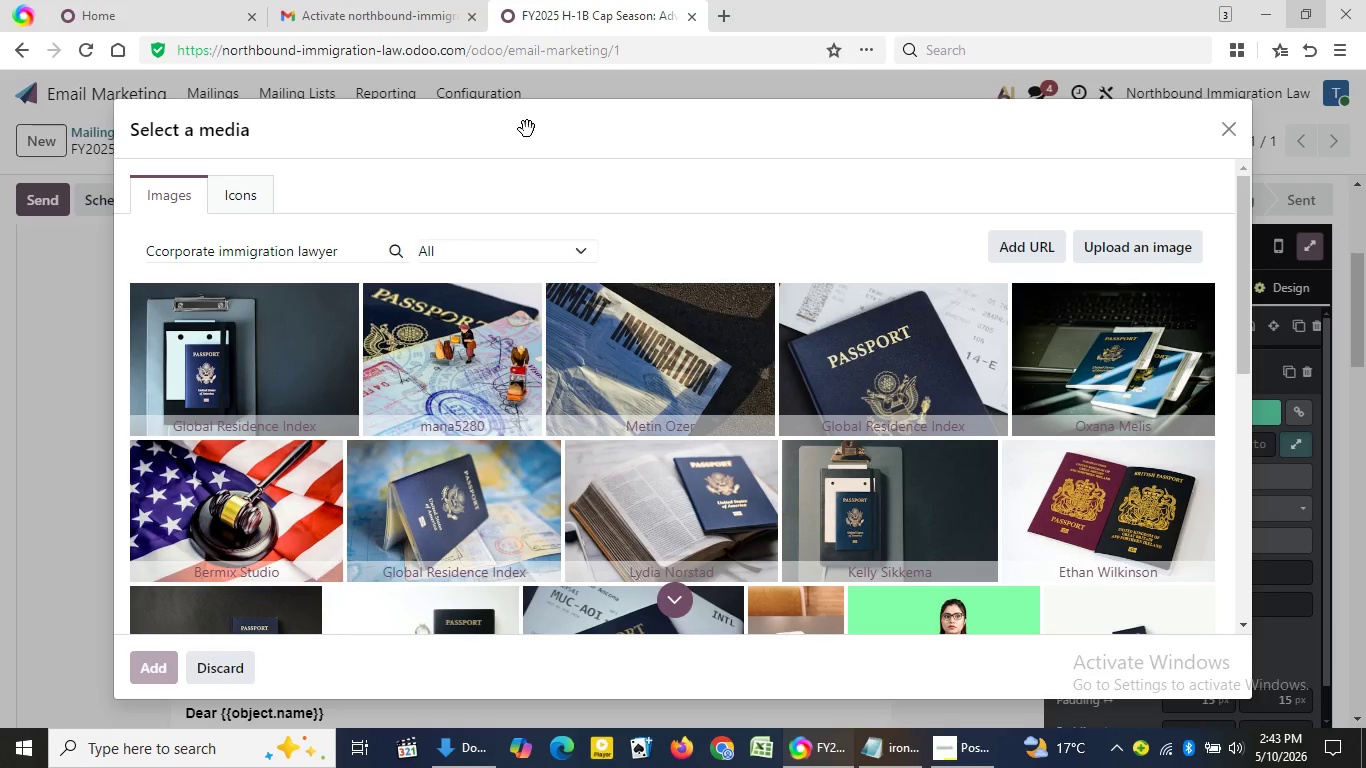 
triple_click([527, 129])
 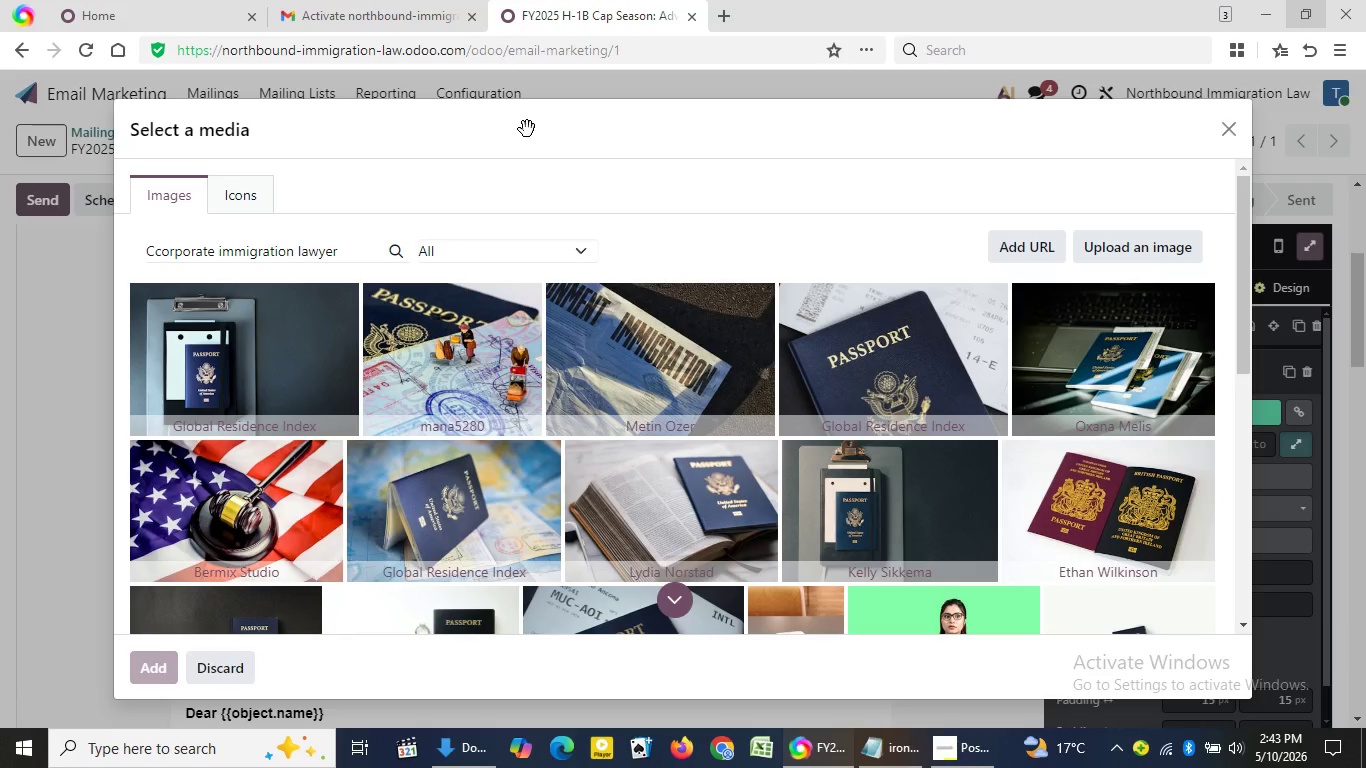 
double_click([527, 129])
 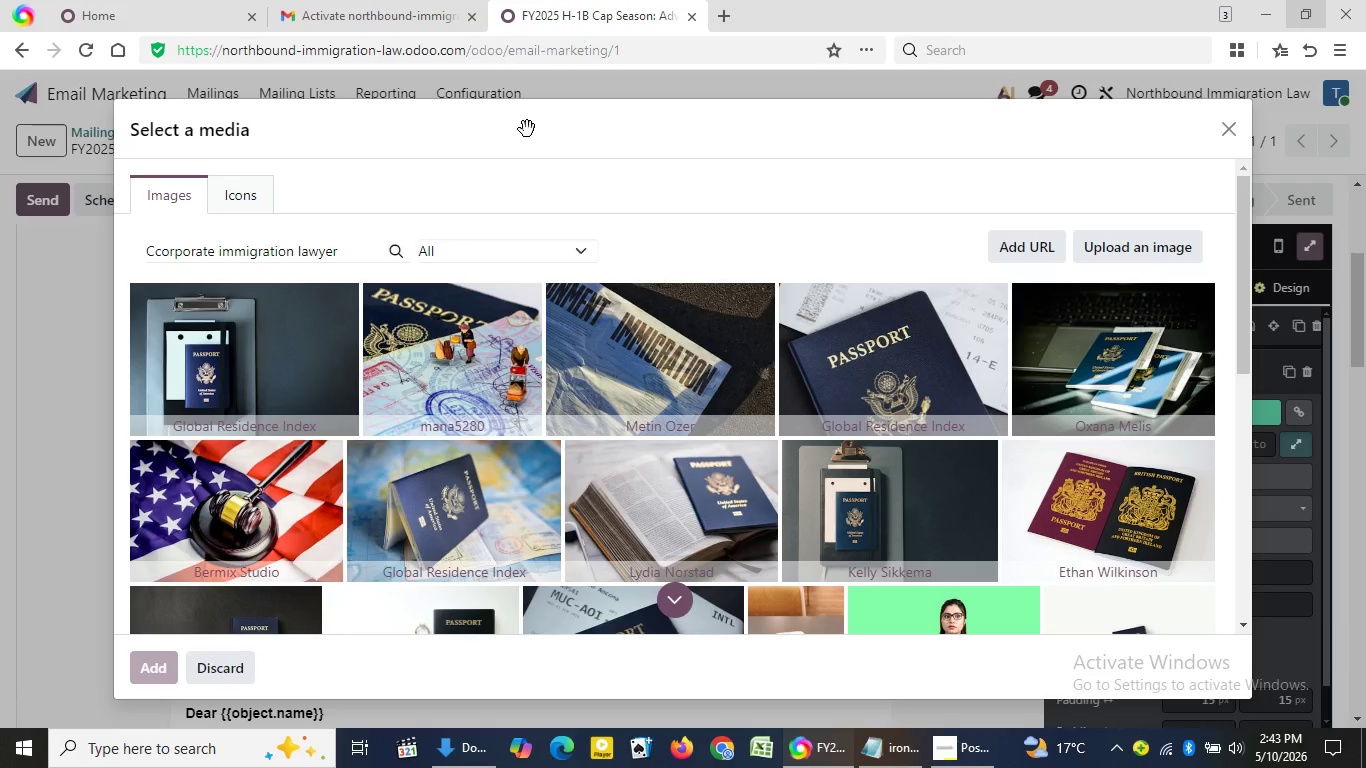 
triple_click([527, 129])
 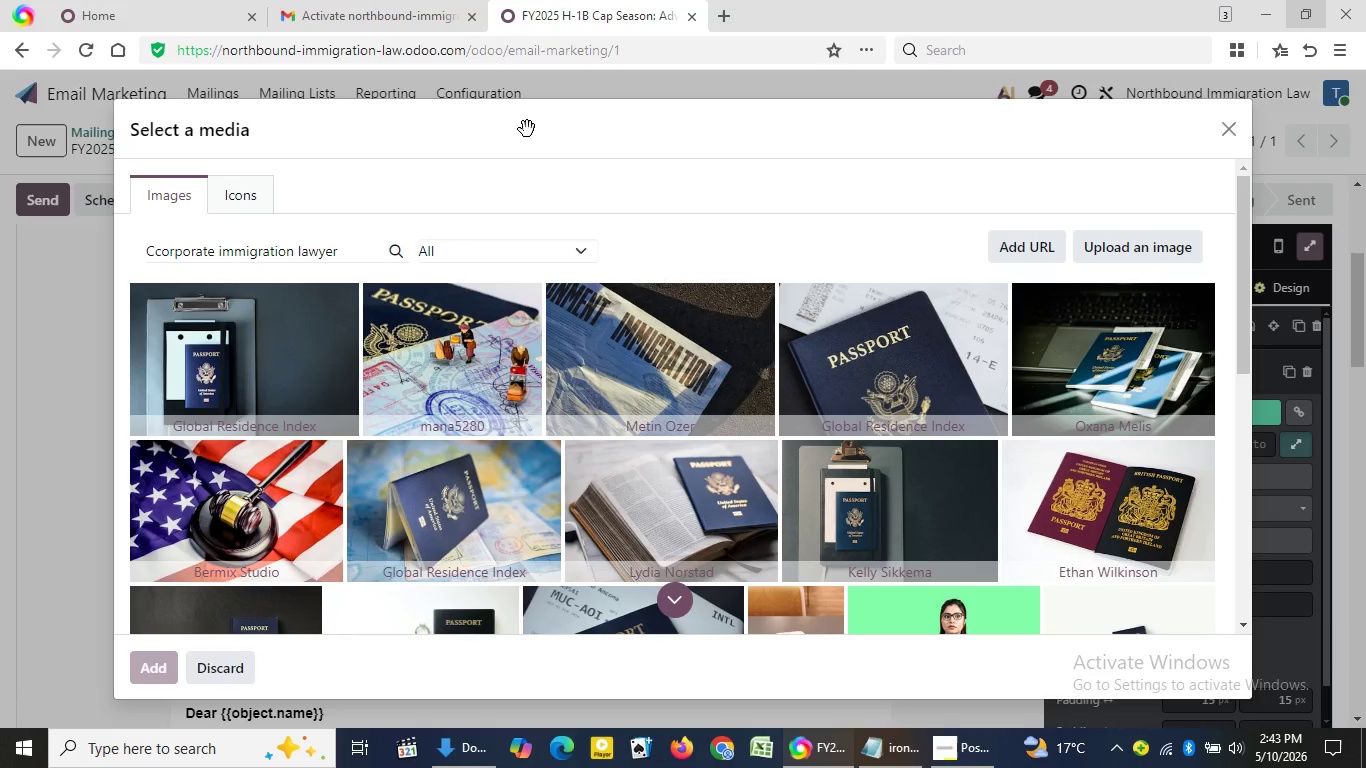 
triple_click([527, 129])
 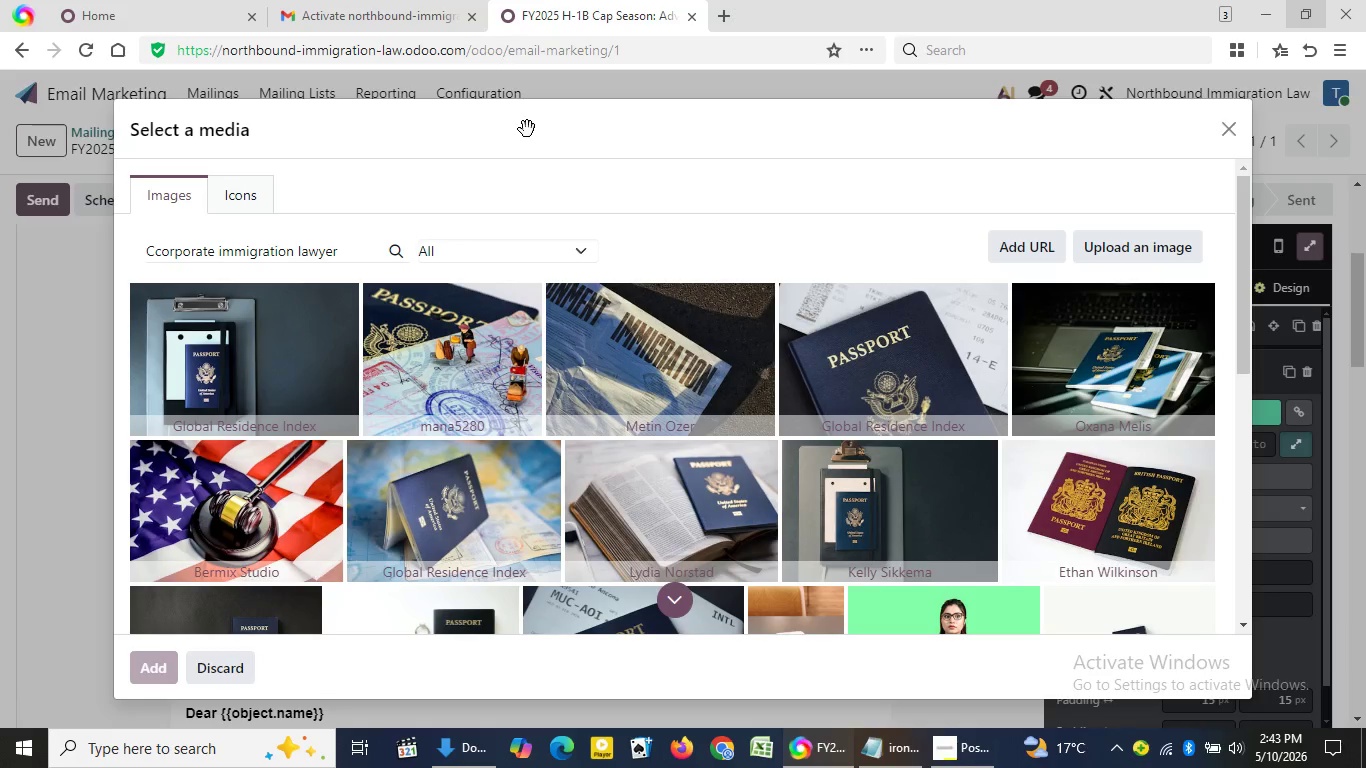 
triple_click([527, 129])
 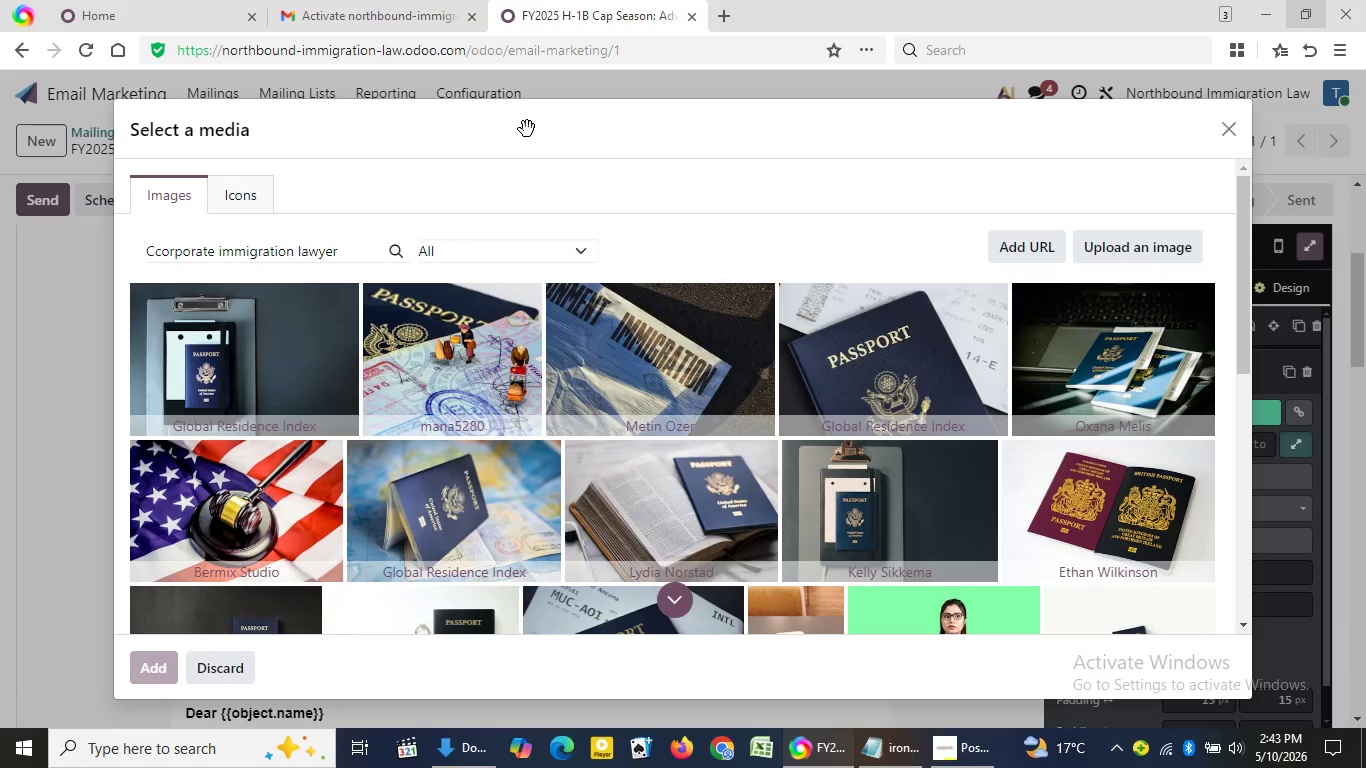 
triple_click([527, 129])
 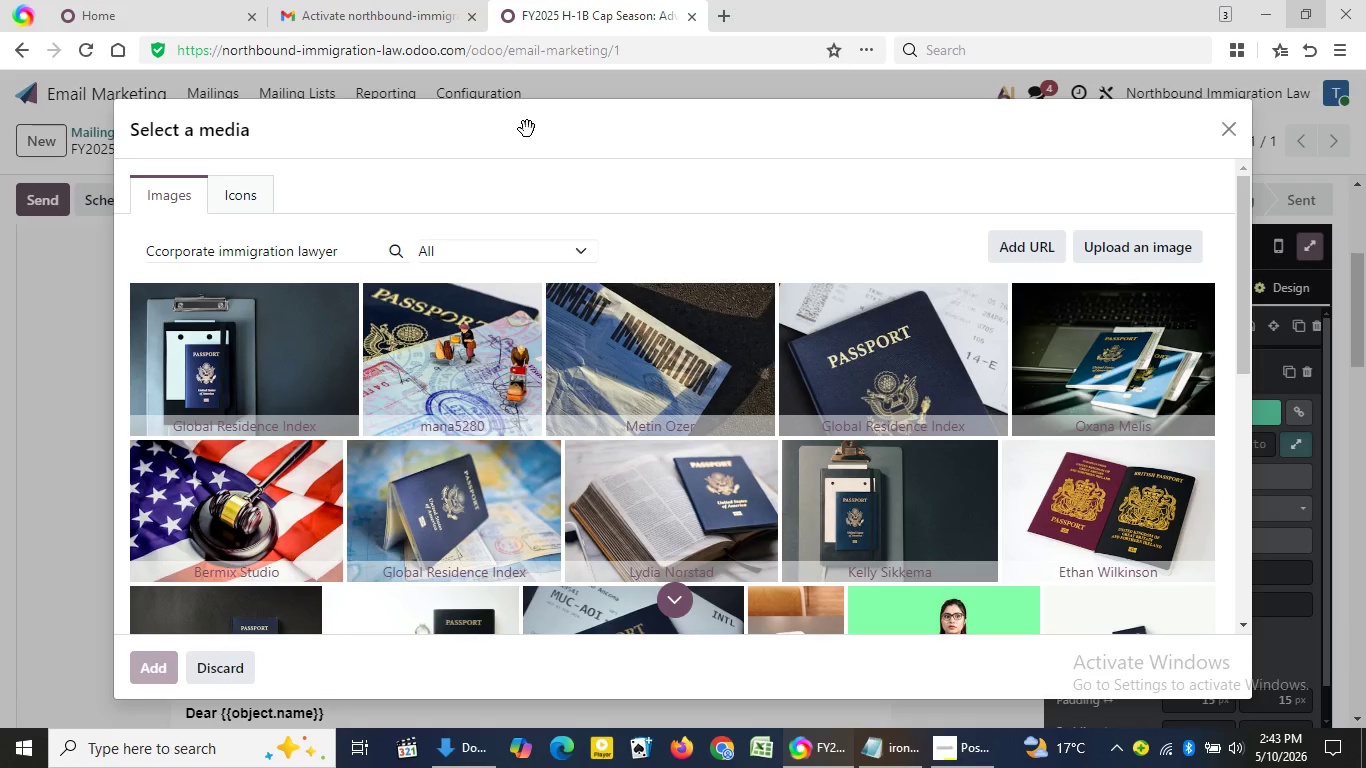 
triple_click([527, 129])
 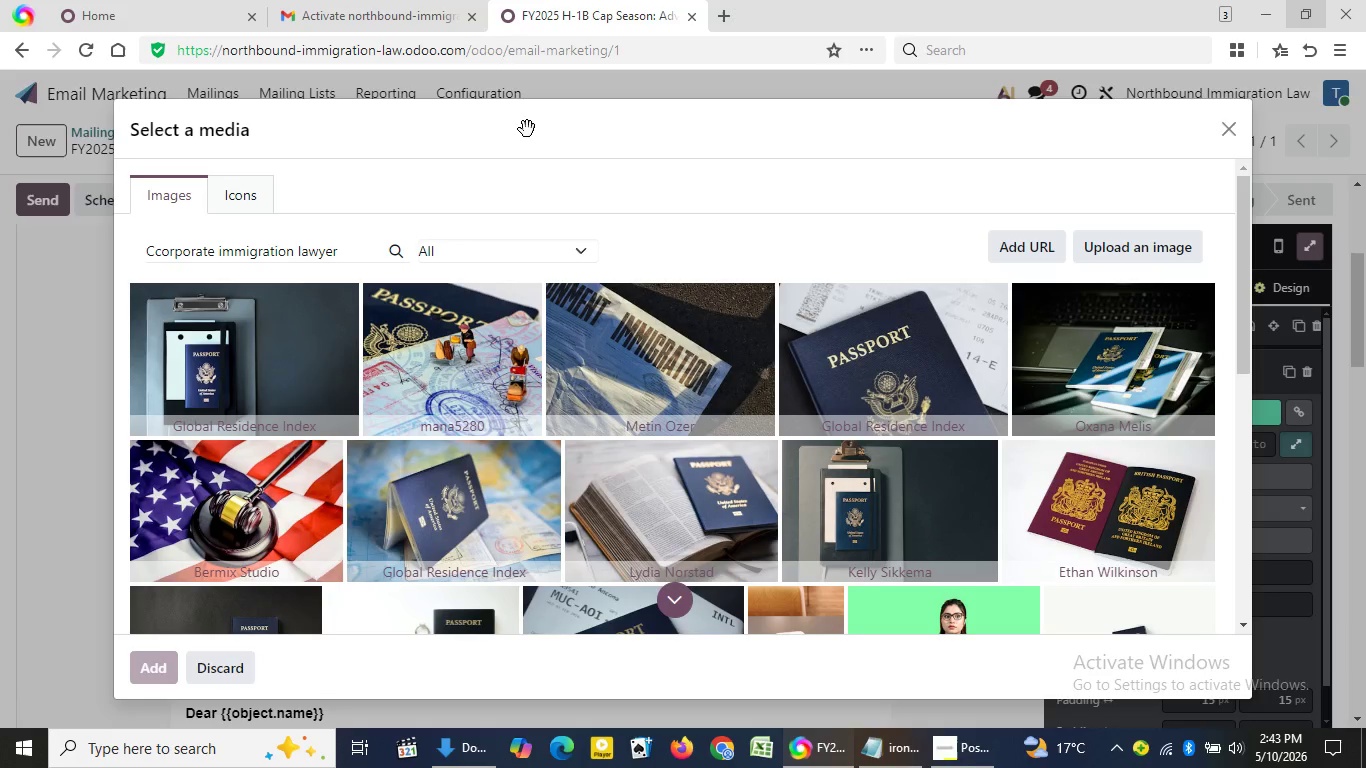 
triple_click([527, 129])
 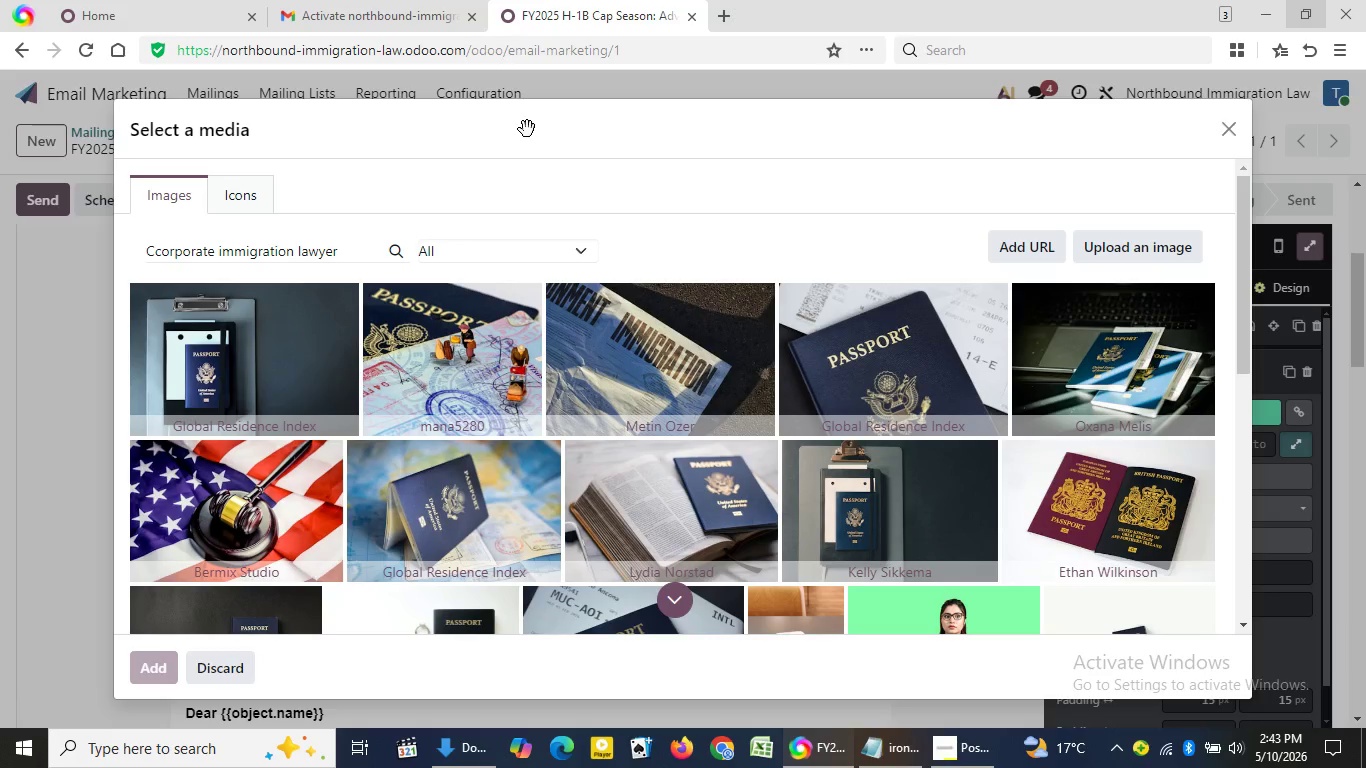 
triple_click([527, 129])
 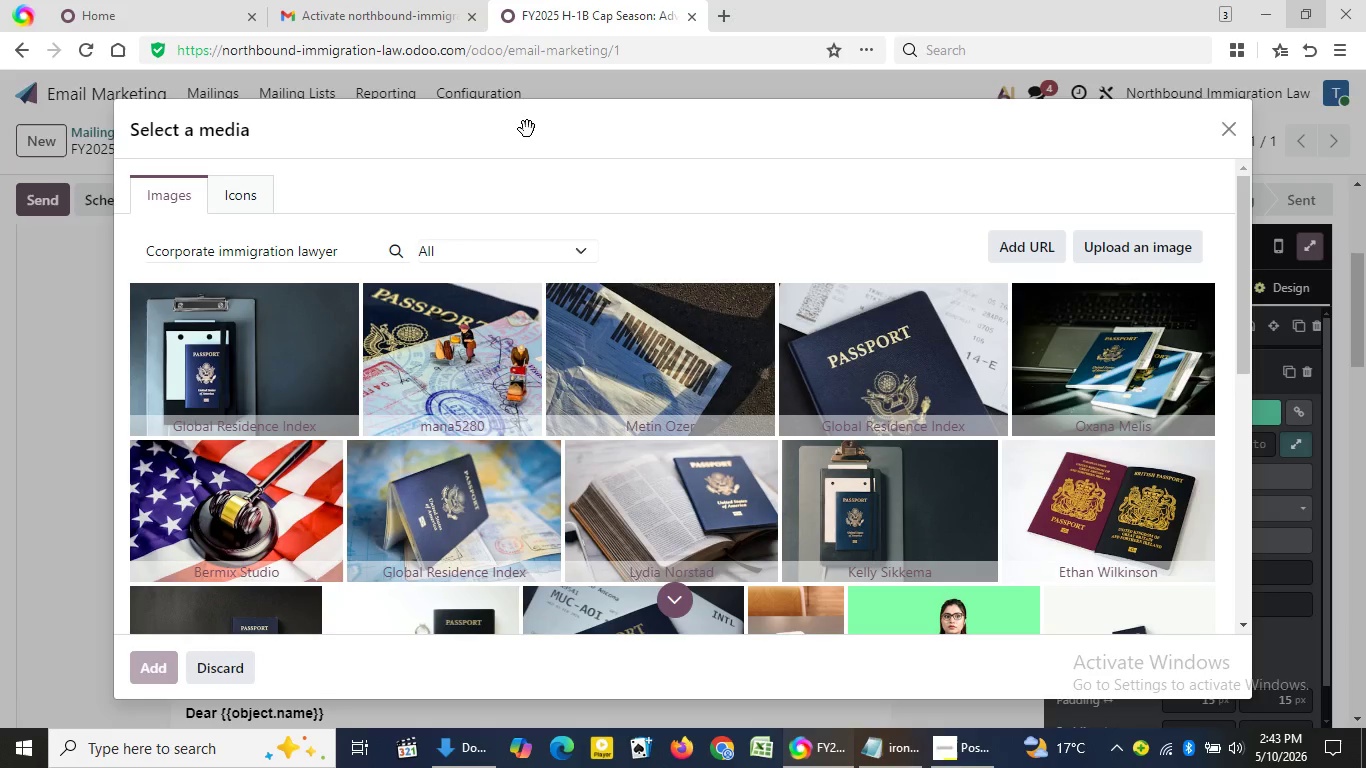 
triple_click([527, 129])
 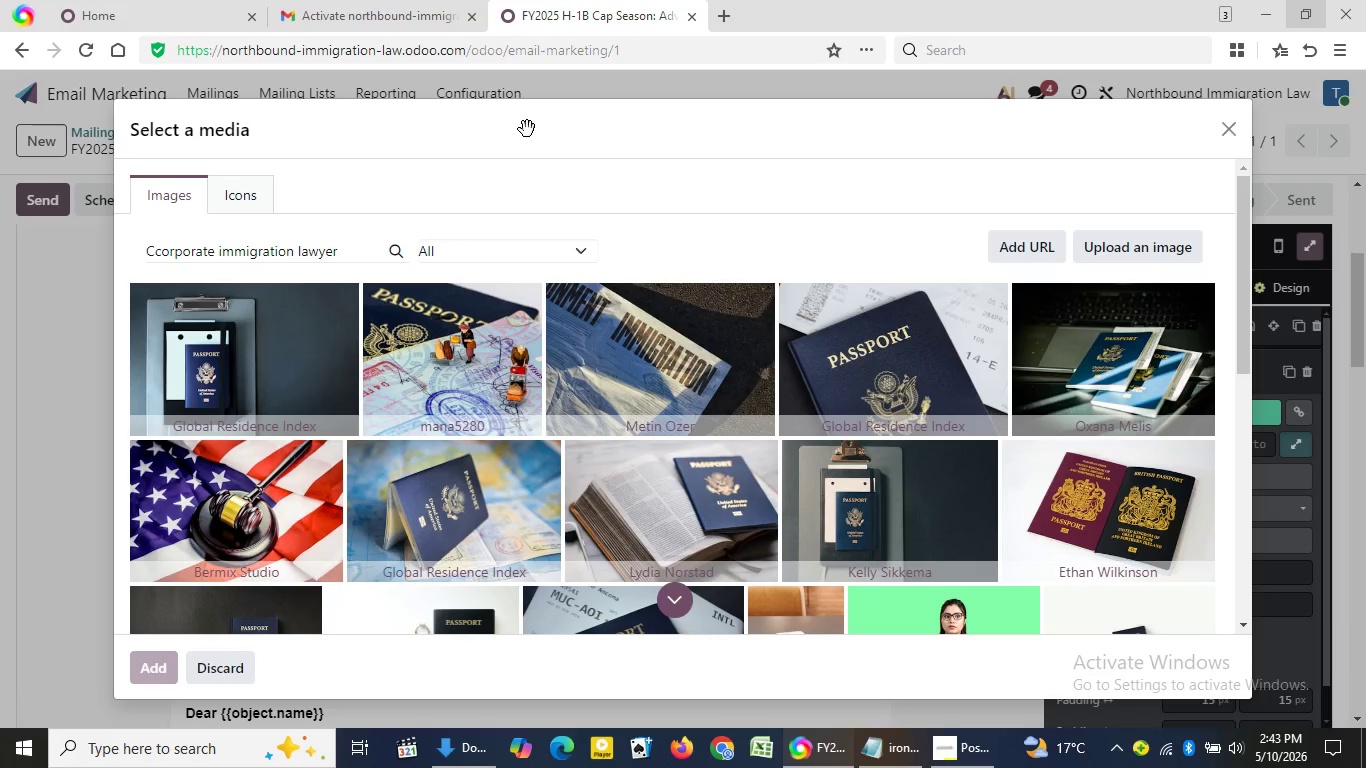 
double_click([527, 129])
 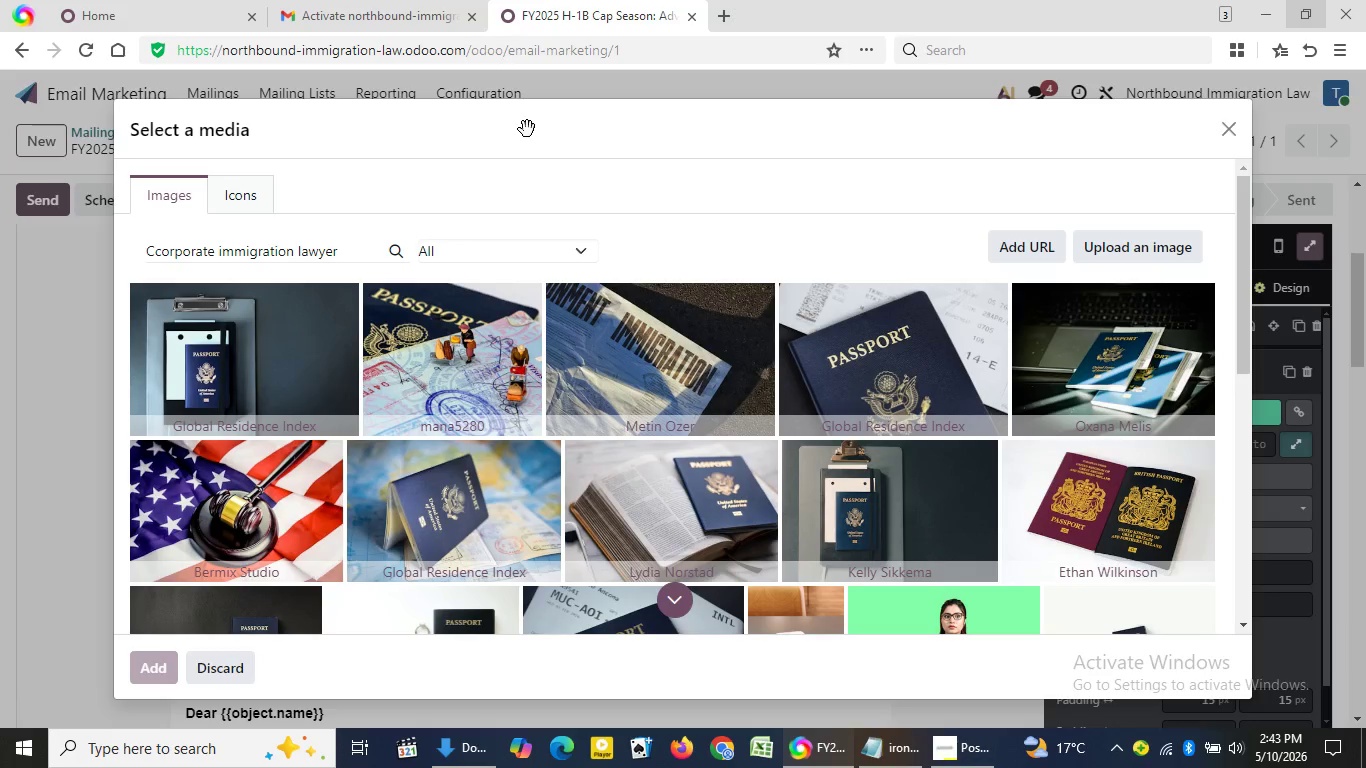 
triple_click([527, 129])
 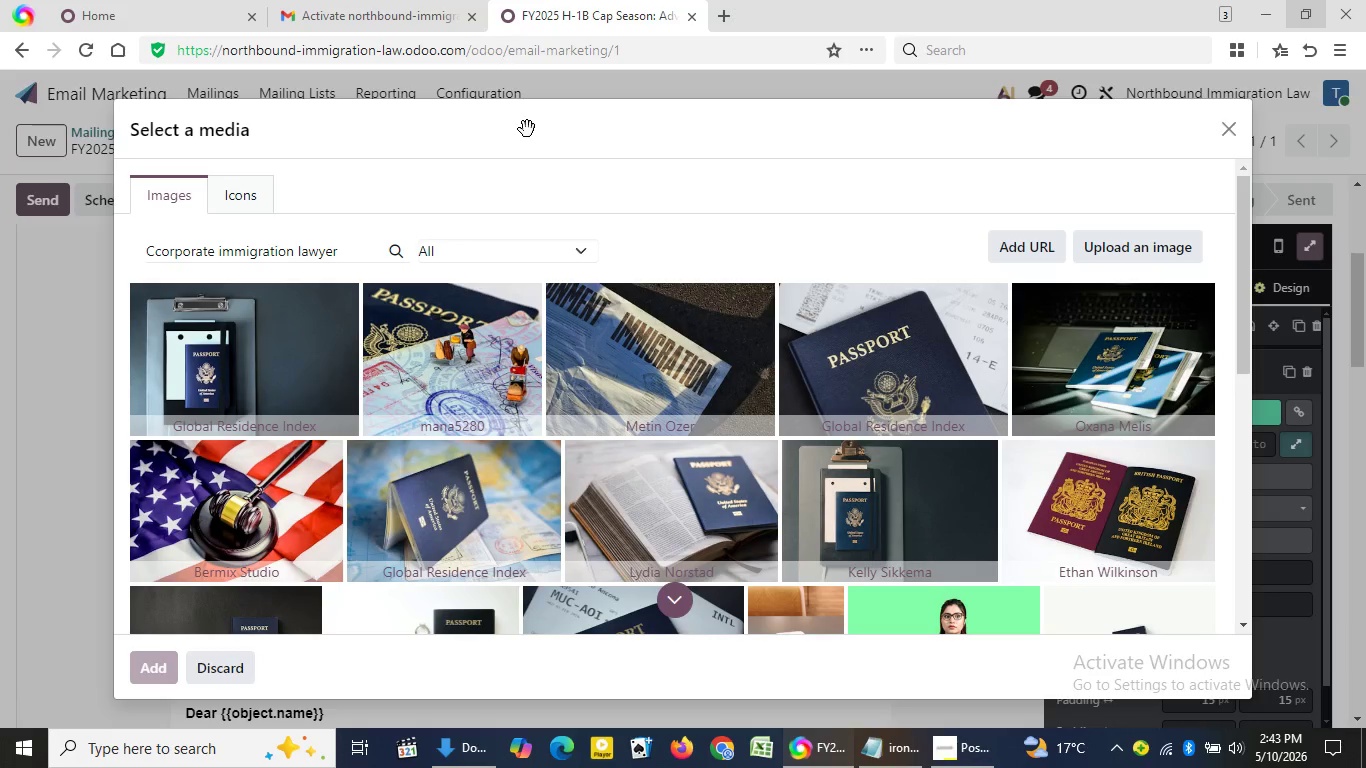 
triple_click([527, 129])
 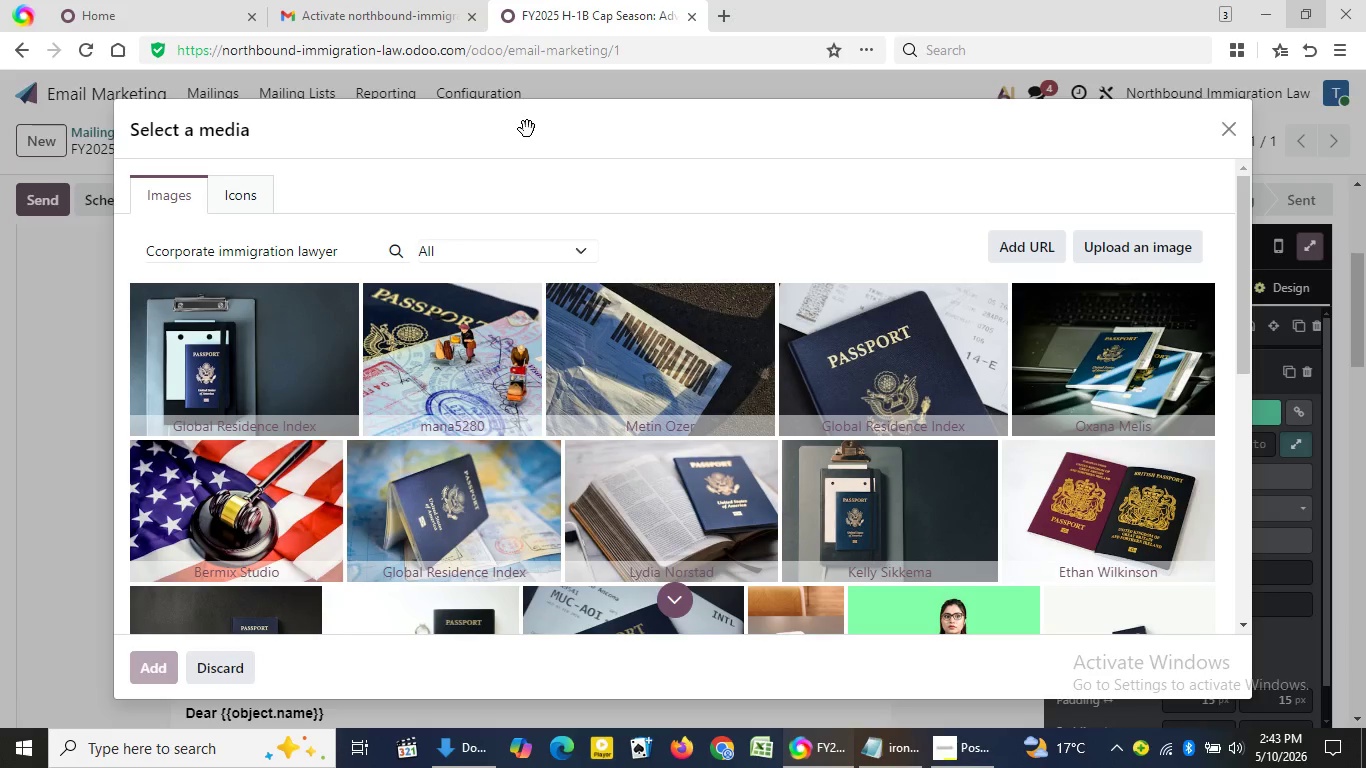 
triple_click([527, 129])
 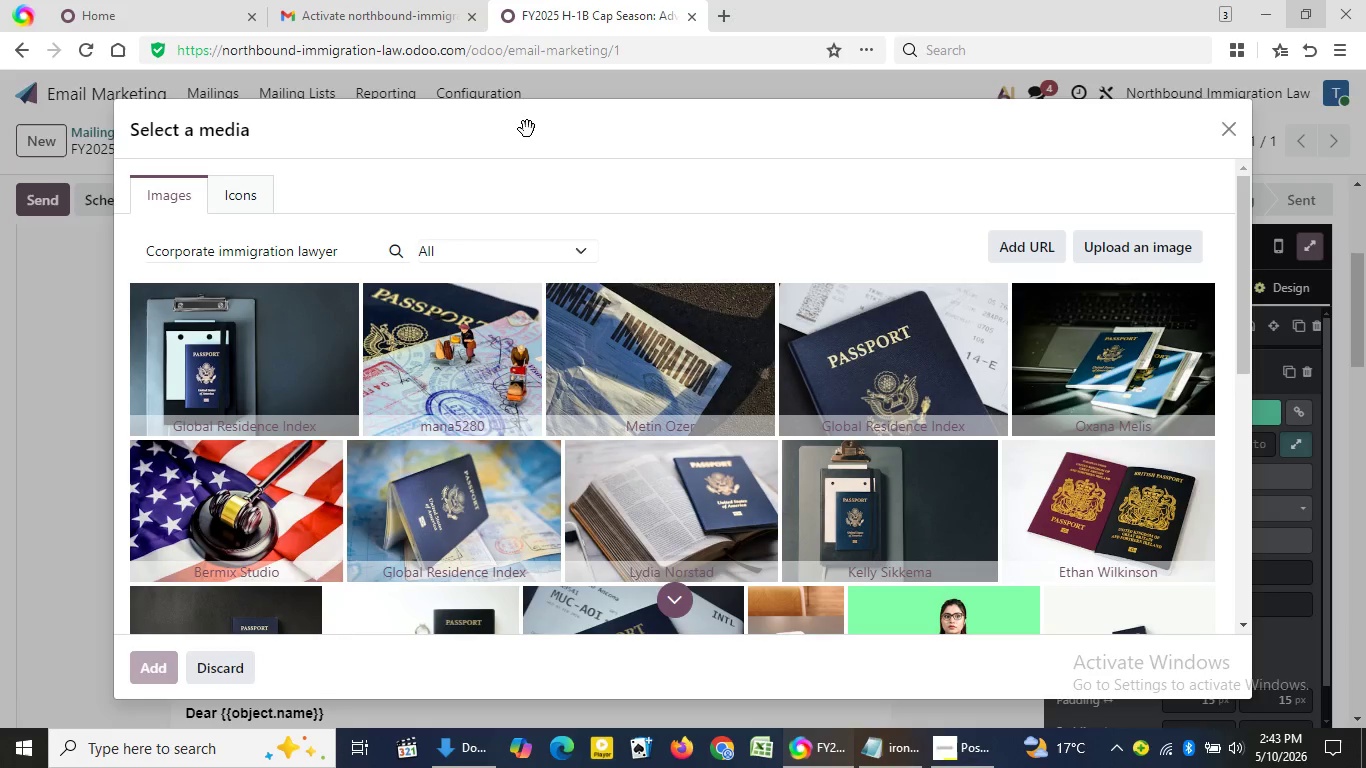 
triple_click([527, 129])
 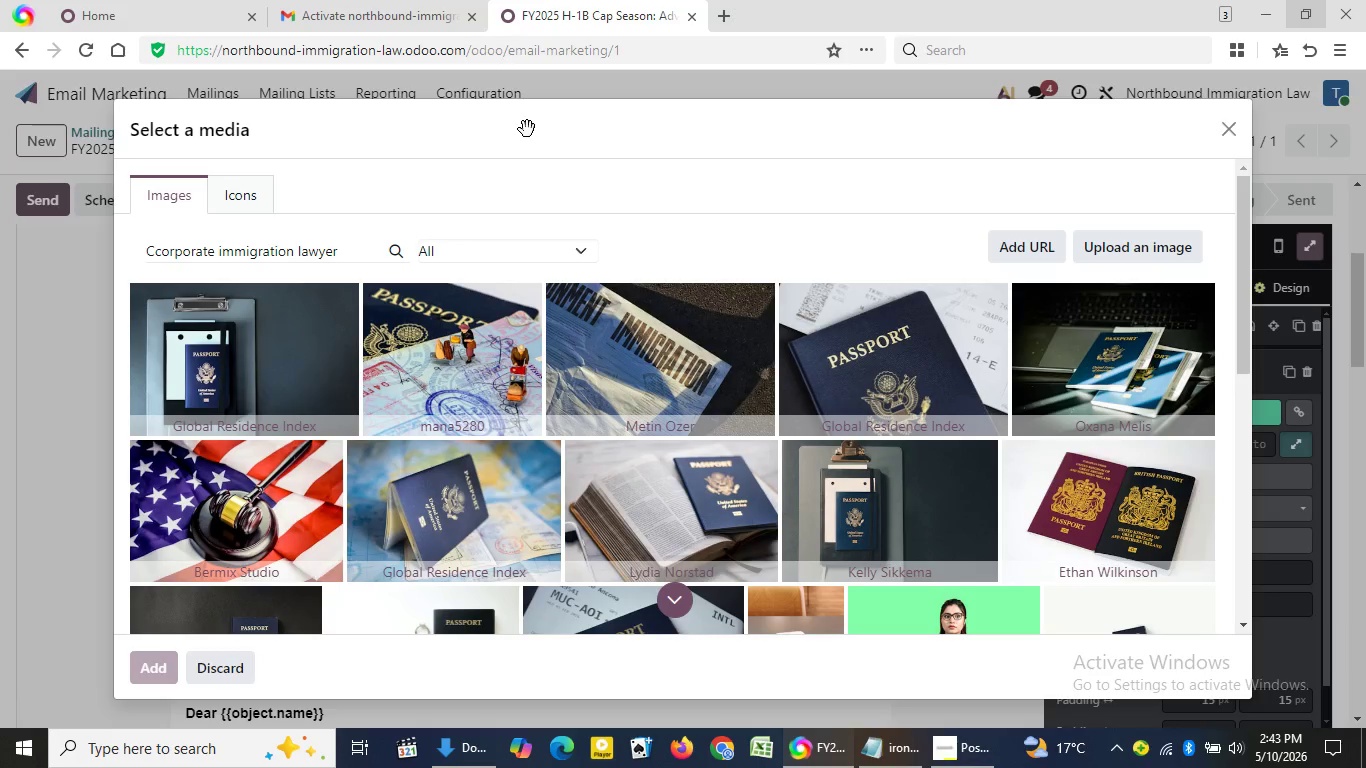 
triple_click([527, 129])
 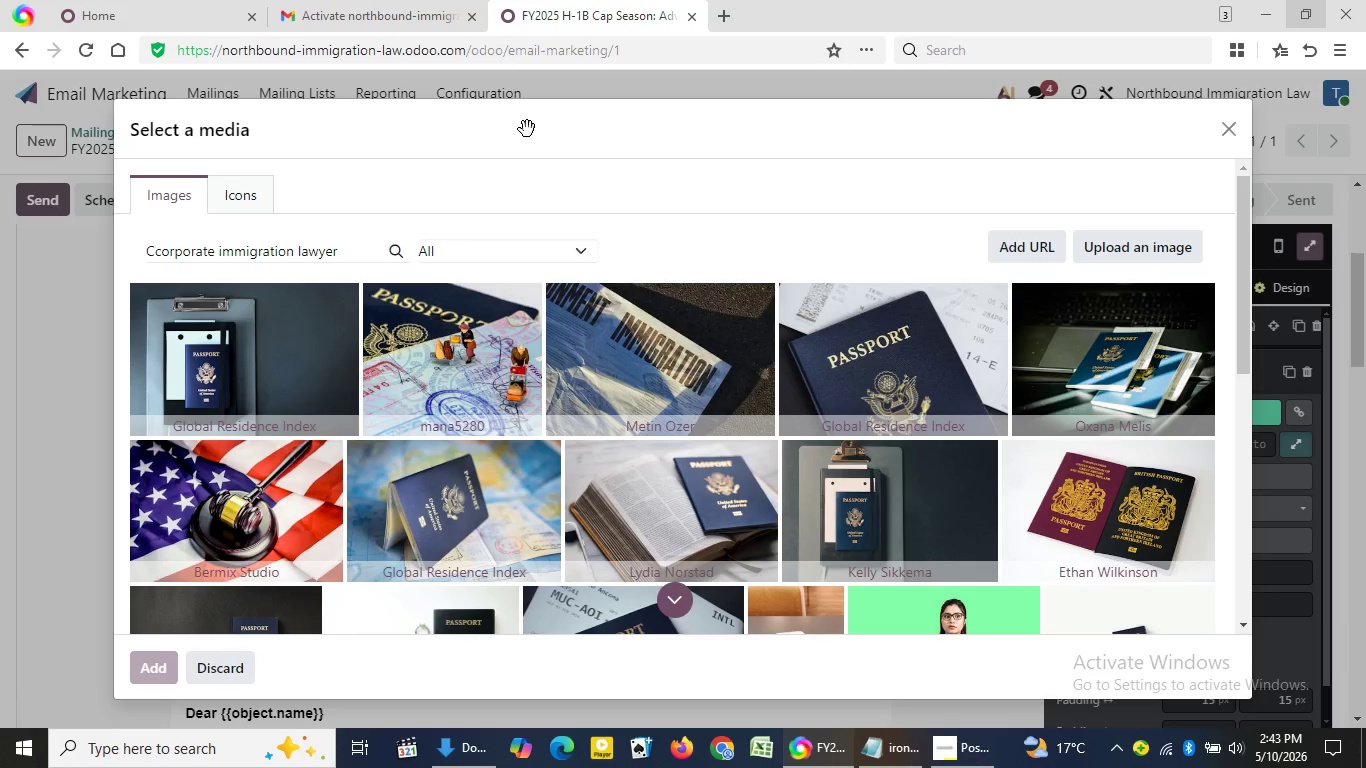 
triple_click([527, 129])
 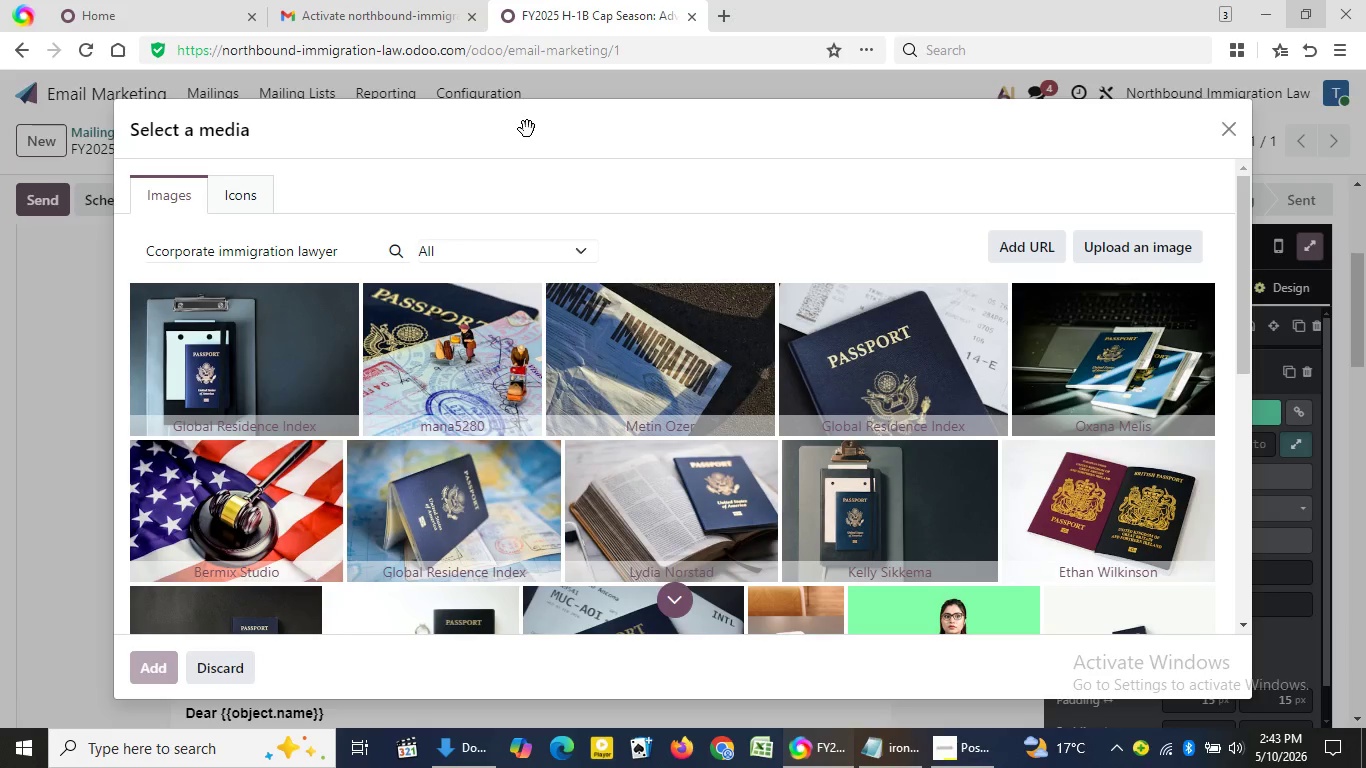 
triple_click([527, 129])
 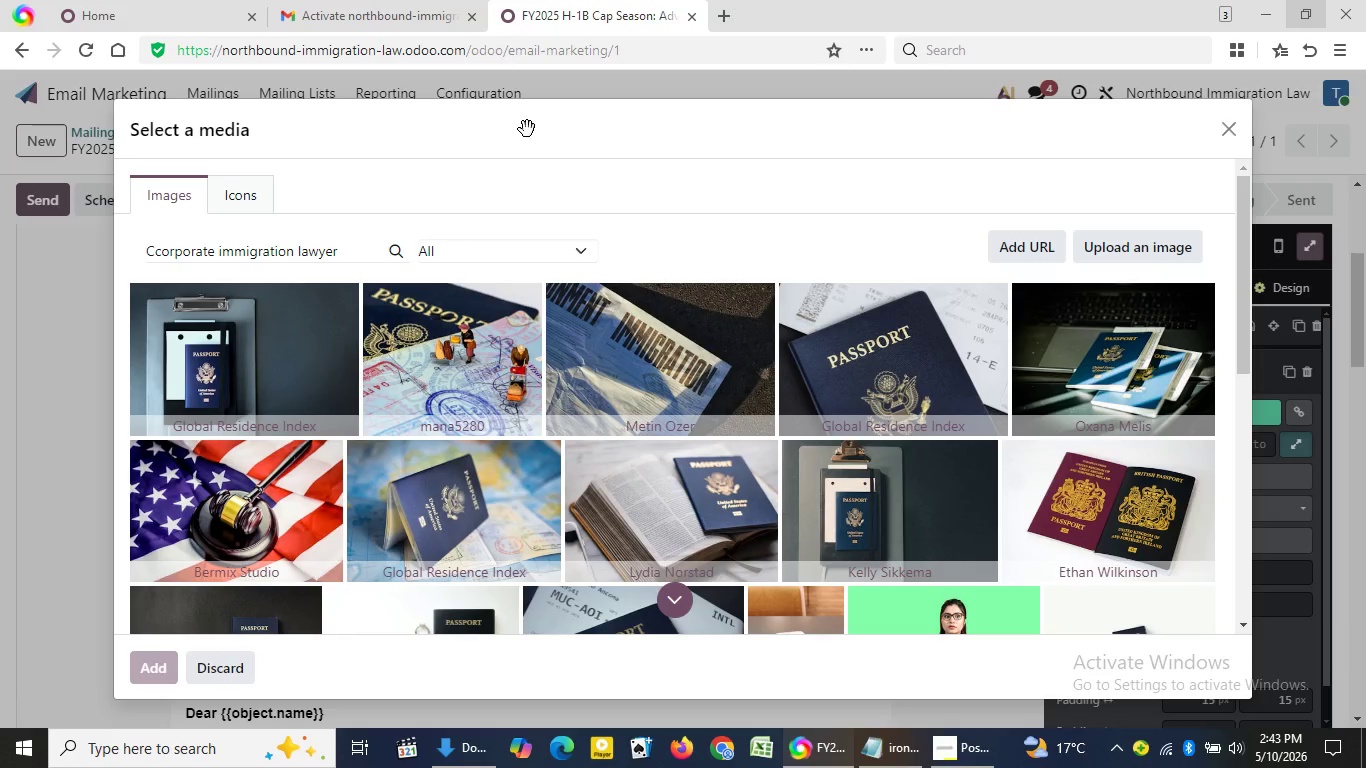 
triple_click([527, 129])
 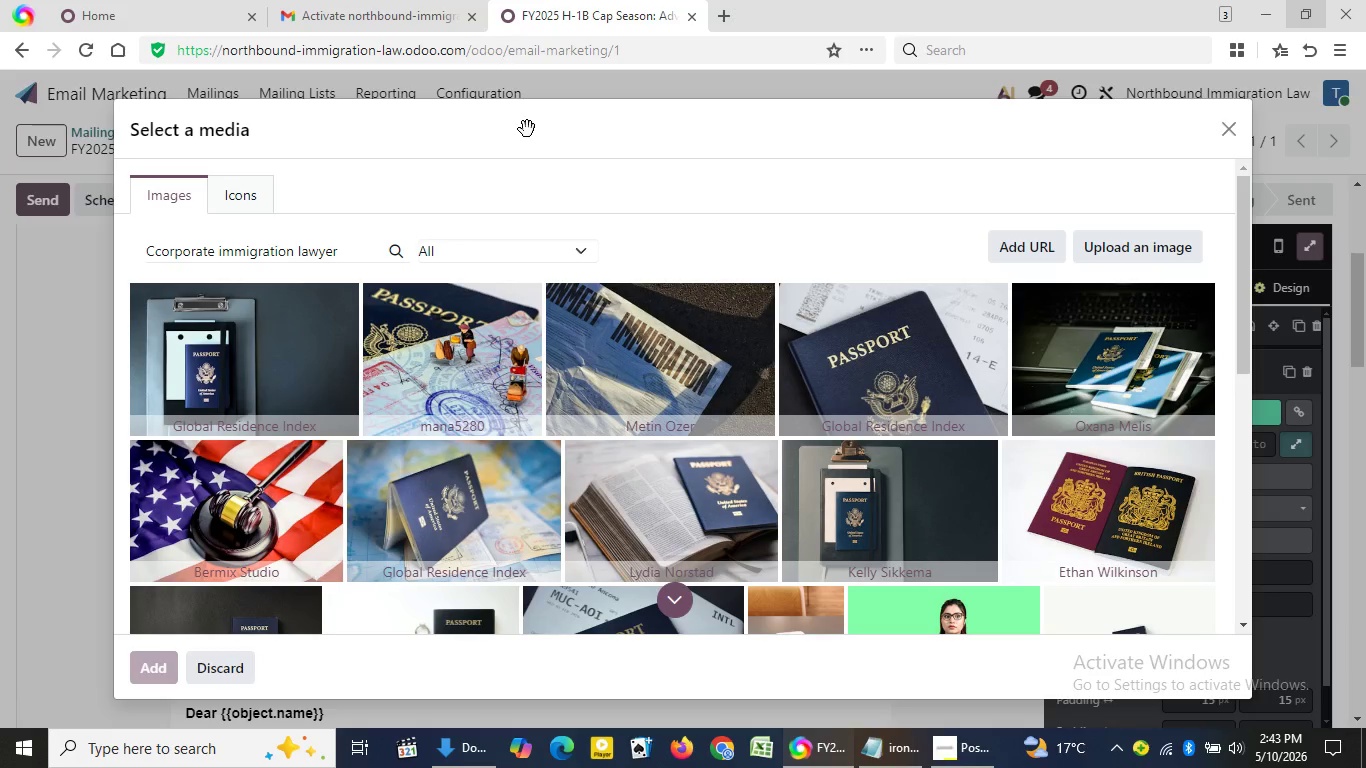 
triple_click([527, 129])
 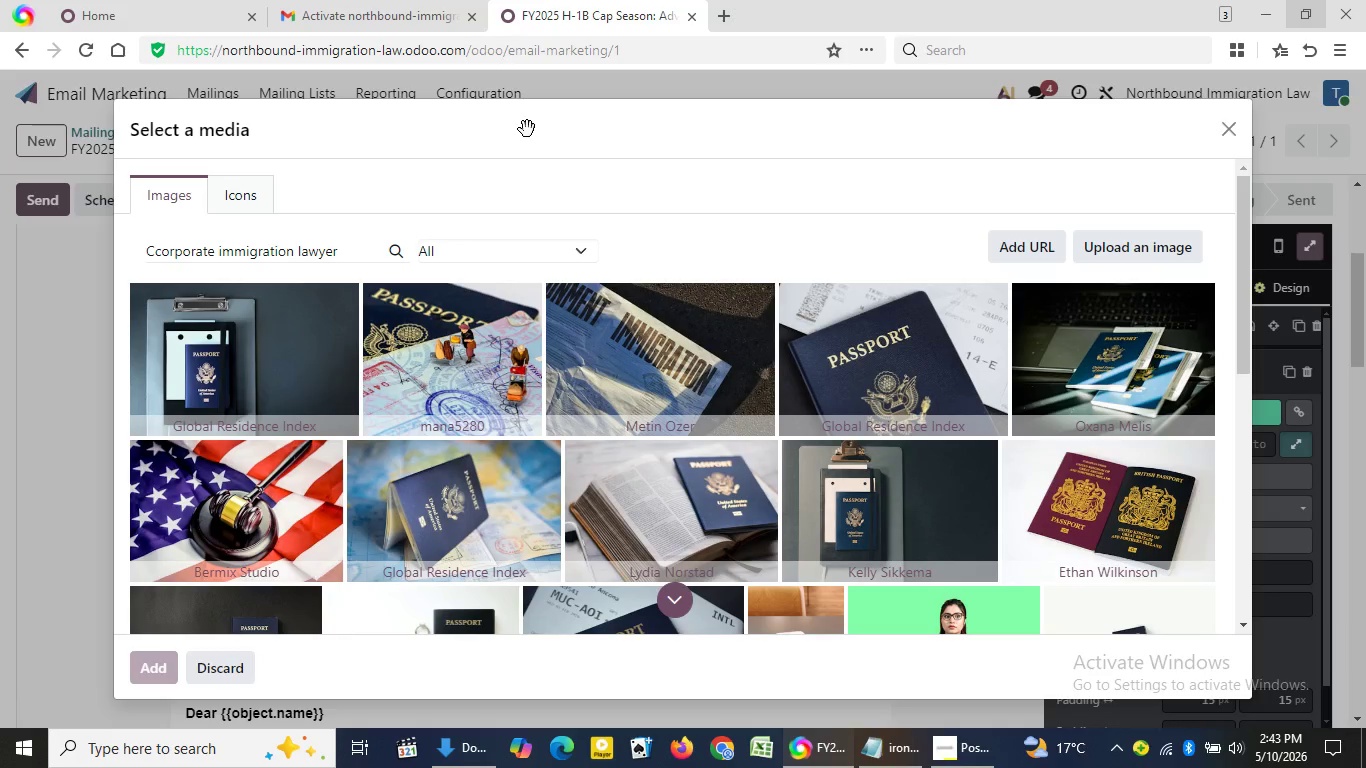 
triple_click([527, 129])
 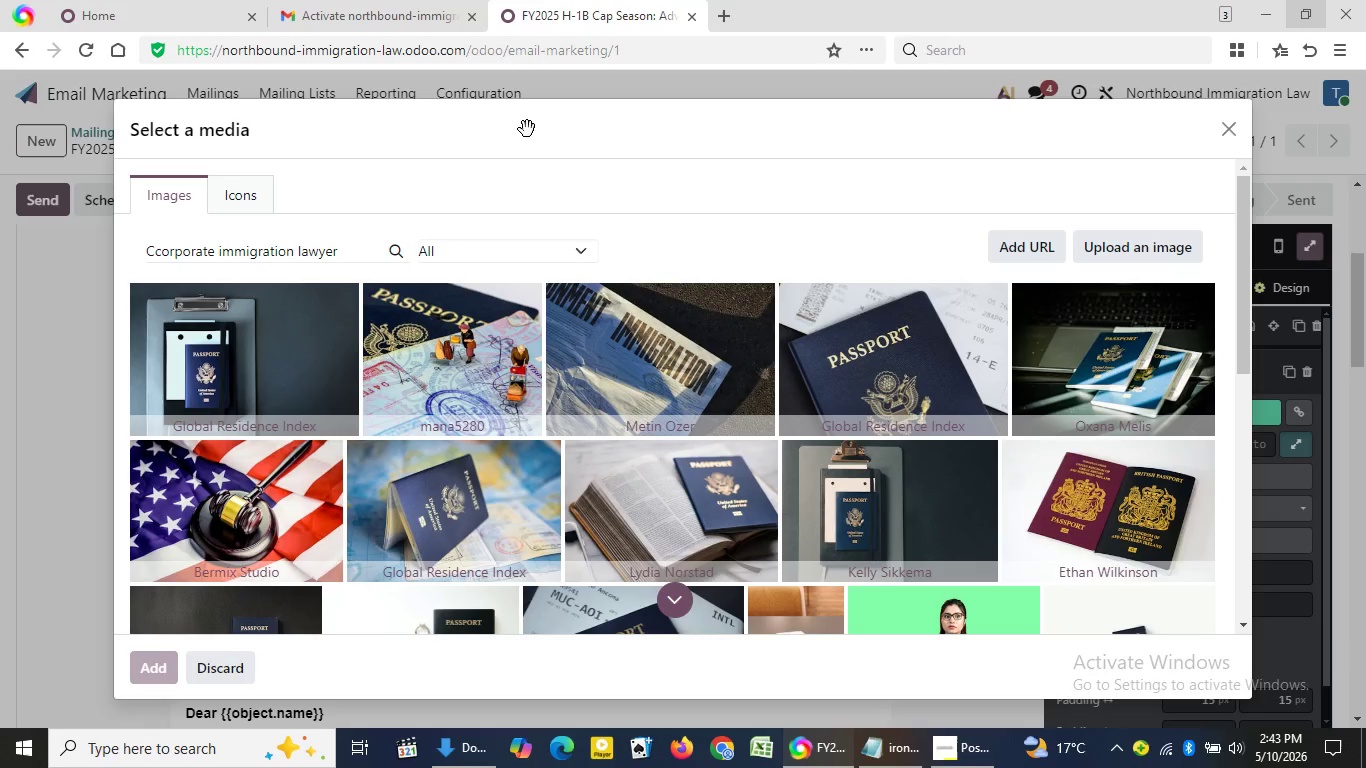 
left_click([527, 129])
 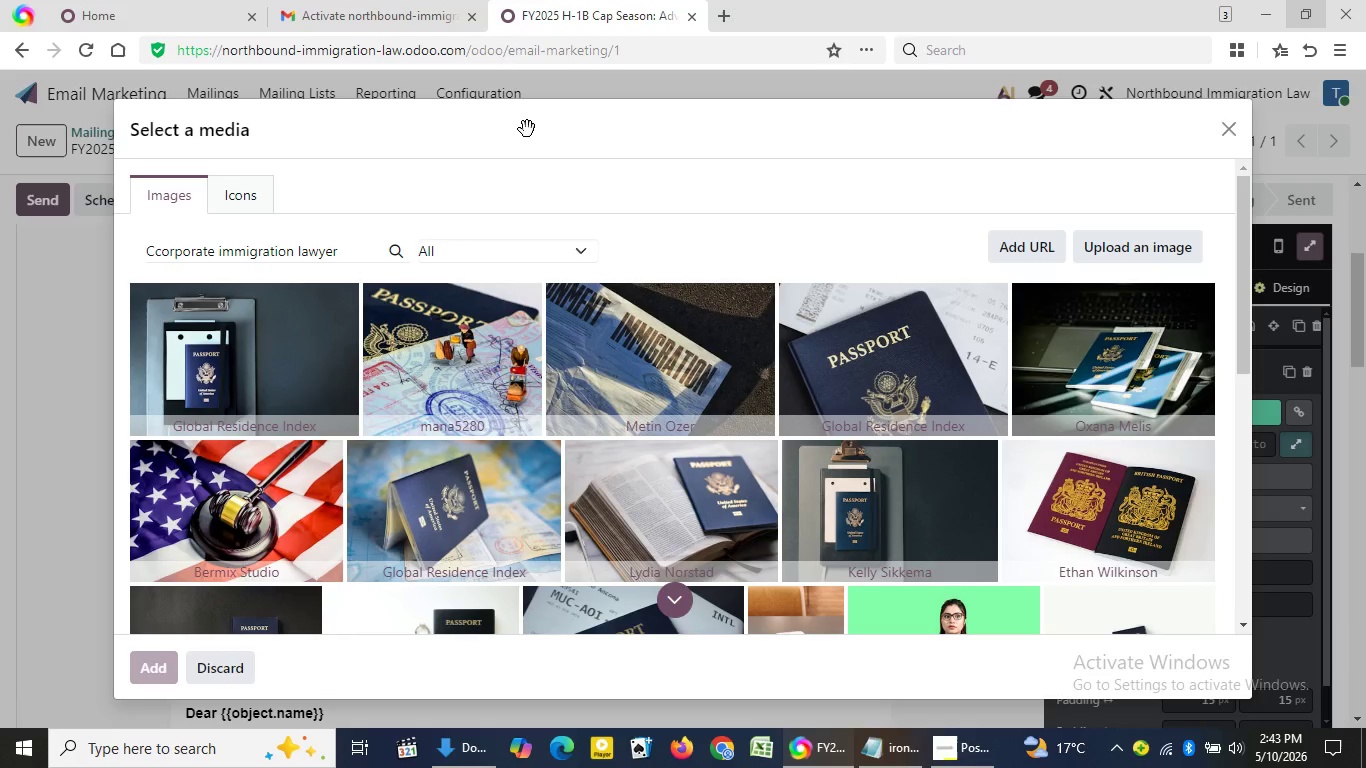 
double_click([527, 129])
 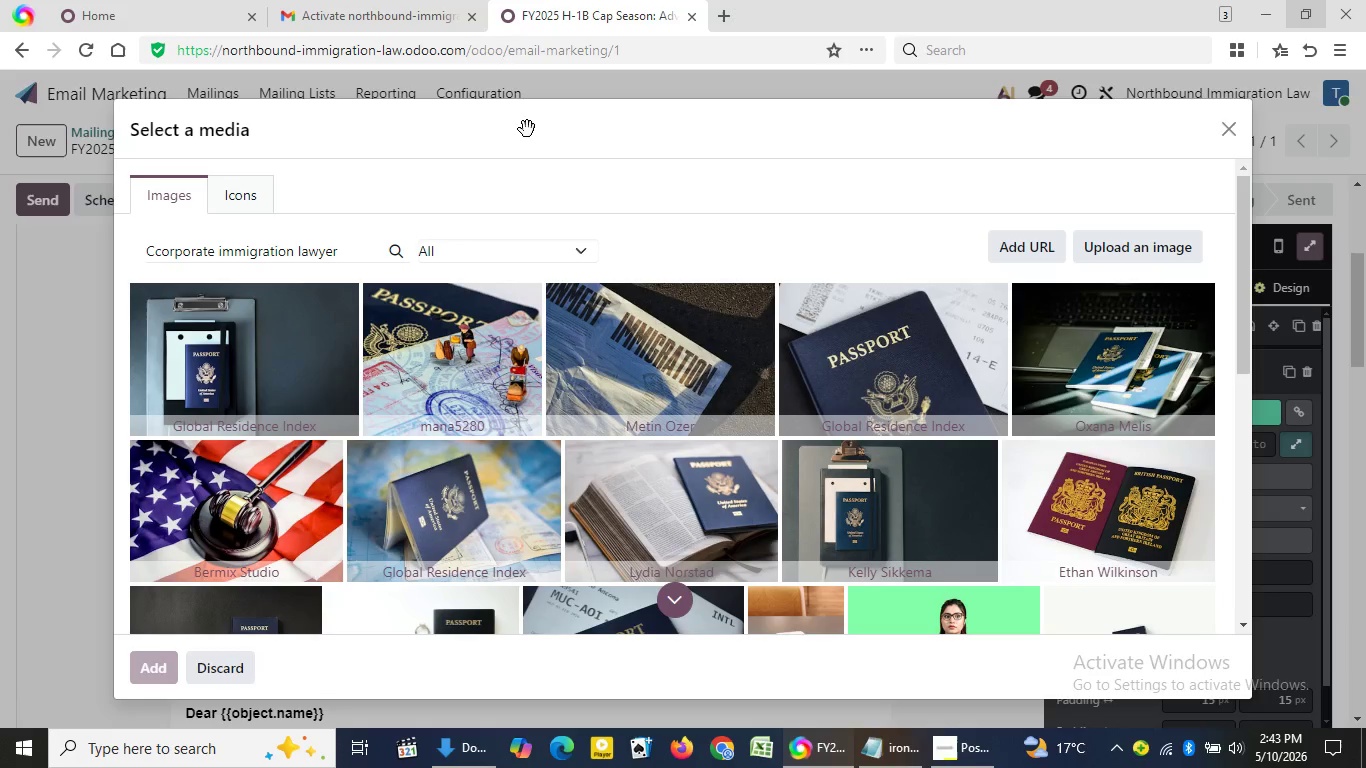 
triple_click([527, 129])
 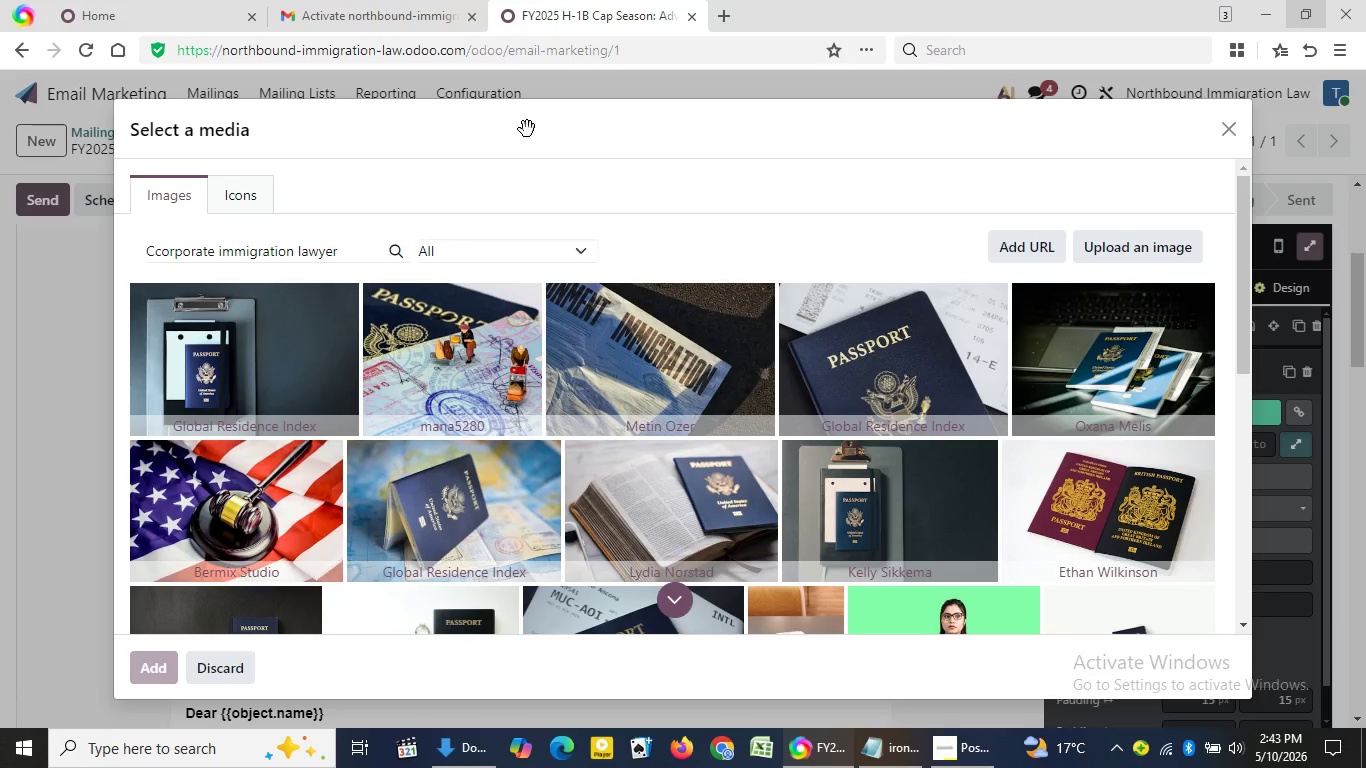 
triple_click([527, 129])
 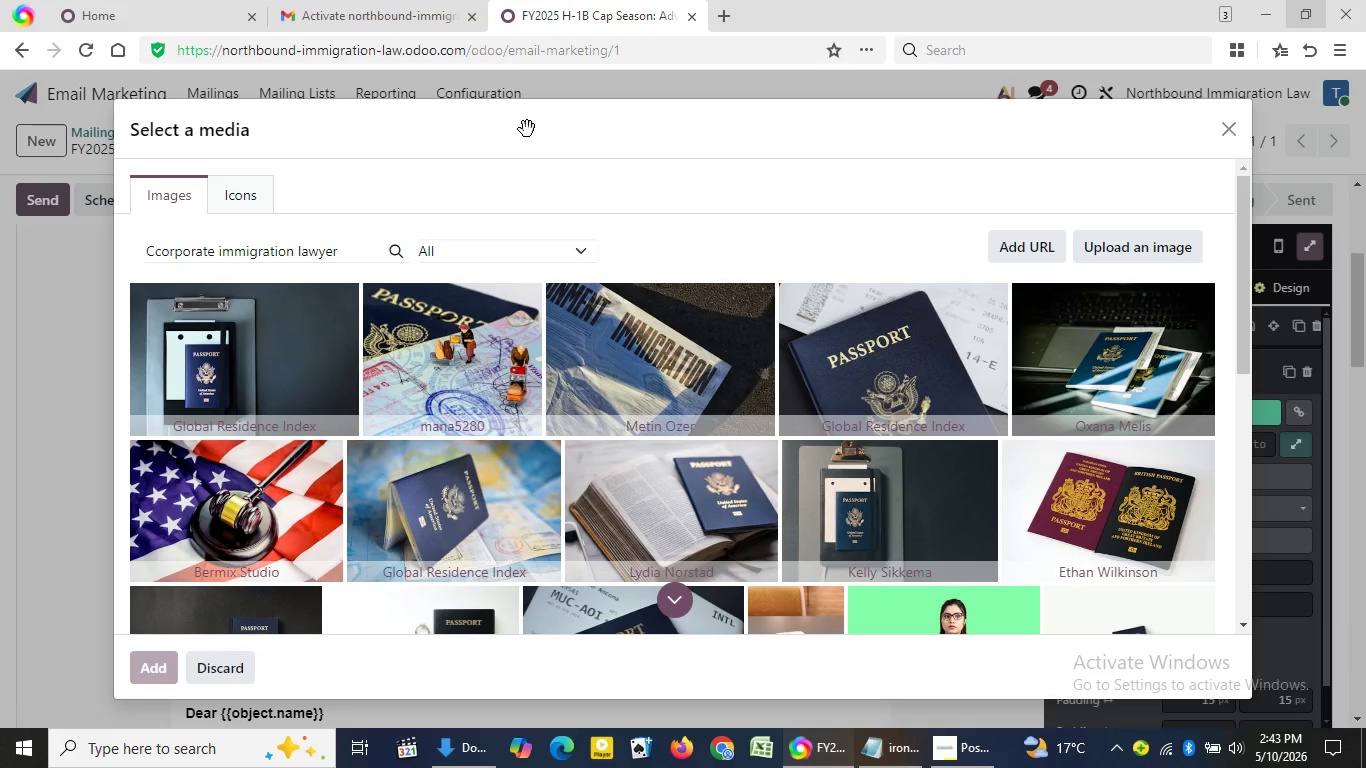 
triple_click([527, 129])
 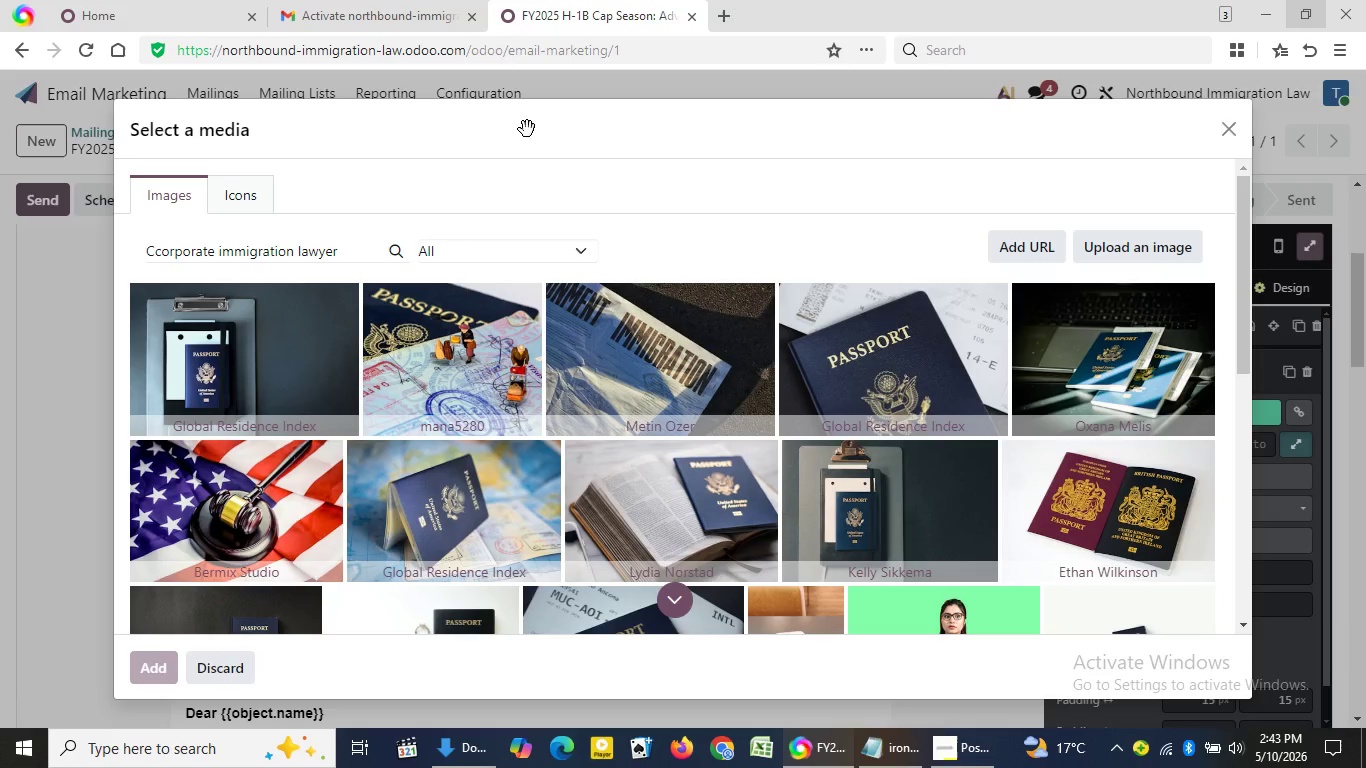 
triple_click([527, 129])
 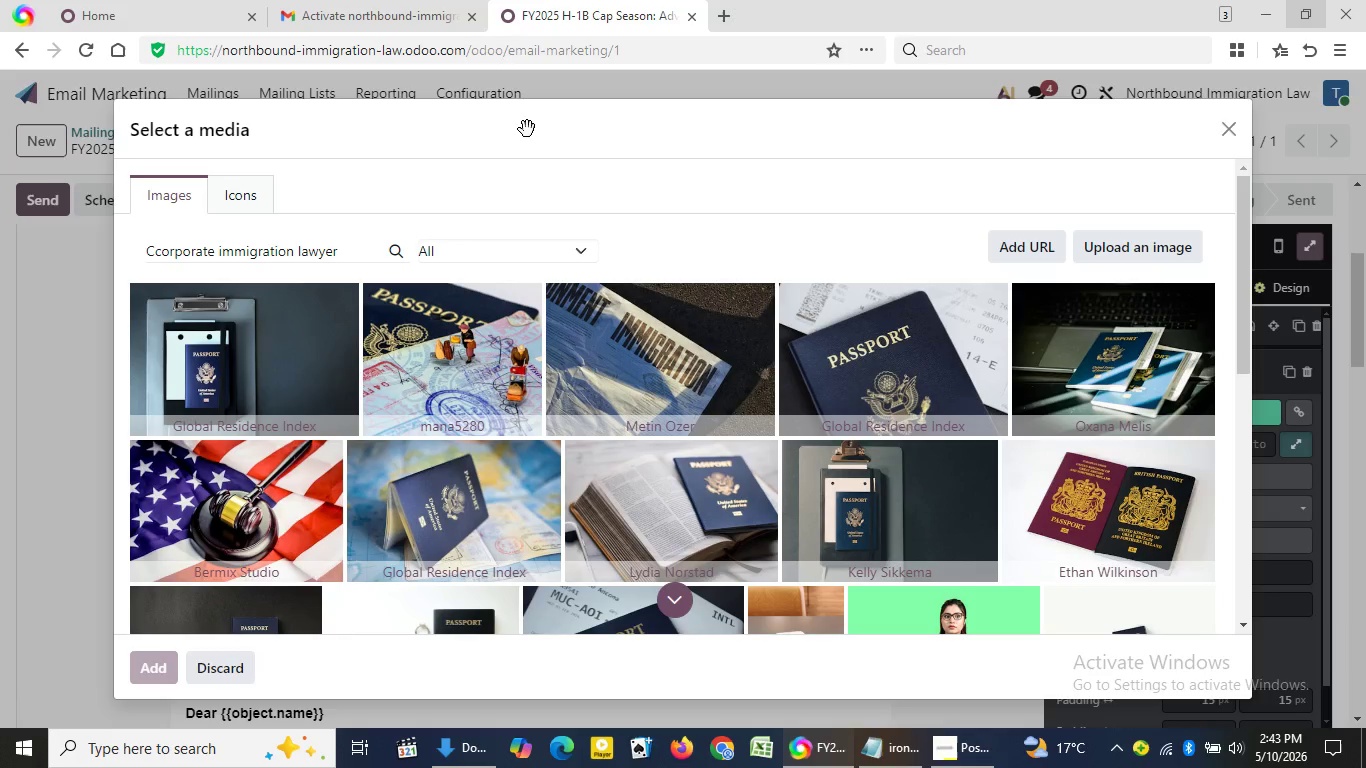 
triple_click([527, 129])
 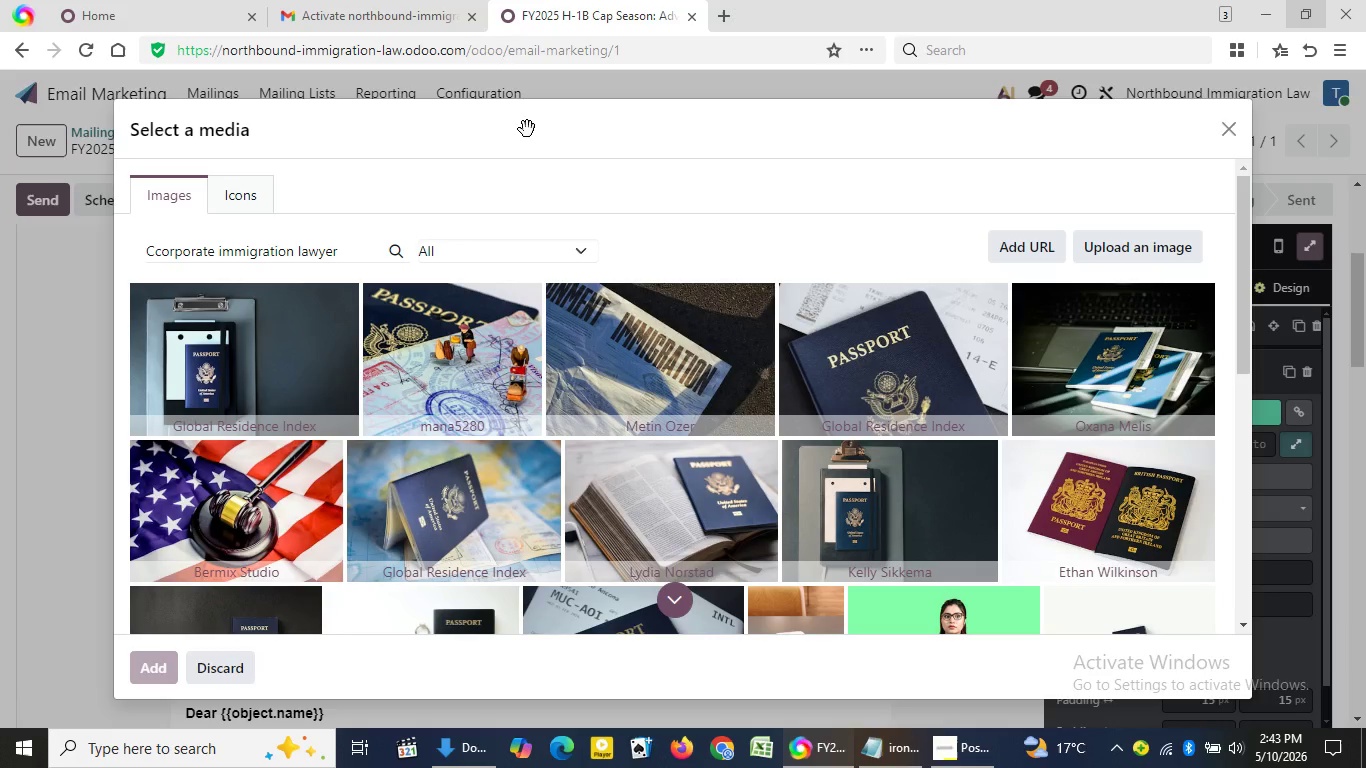 
triple_click([527, 129])
 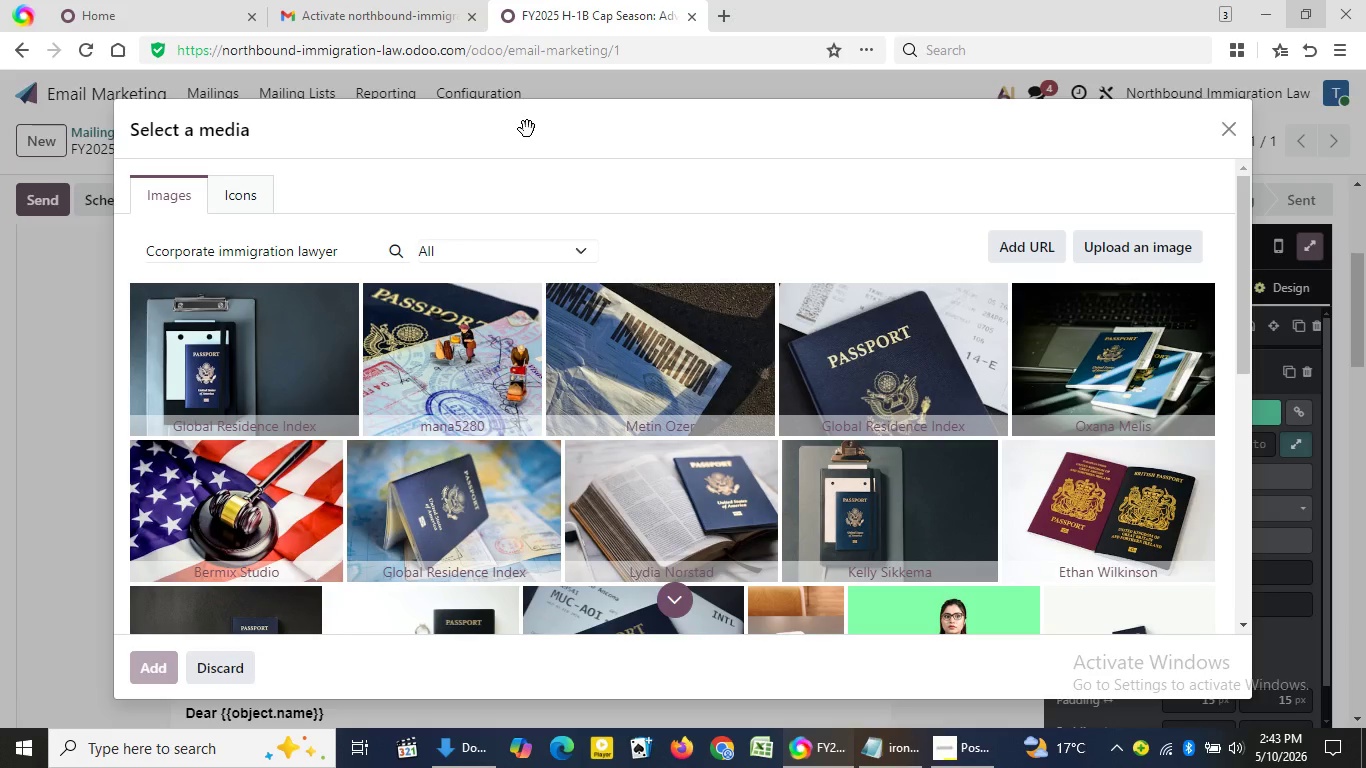 
triple_click([527, 129])
 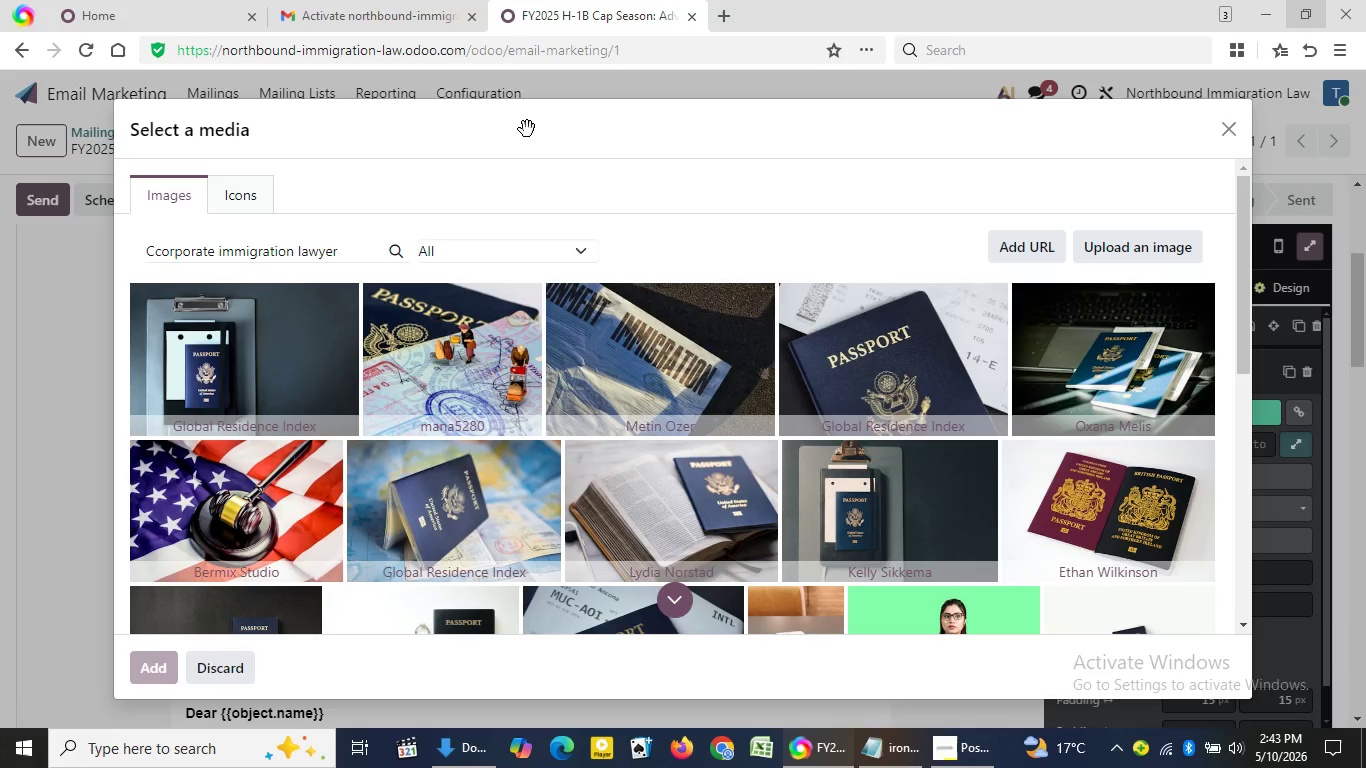 
triple_click([527, 129])
 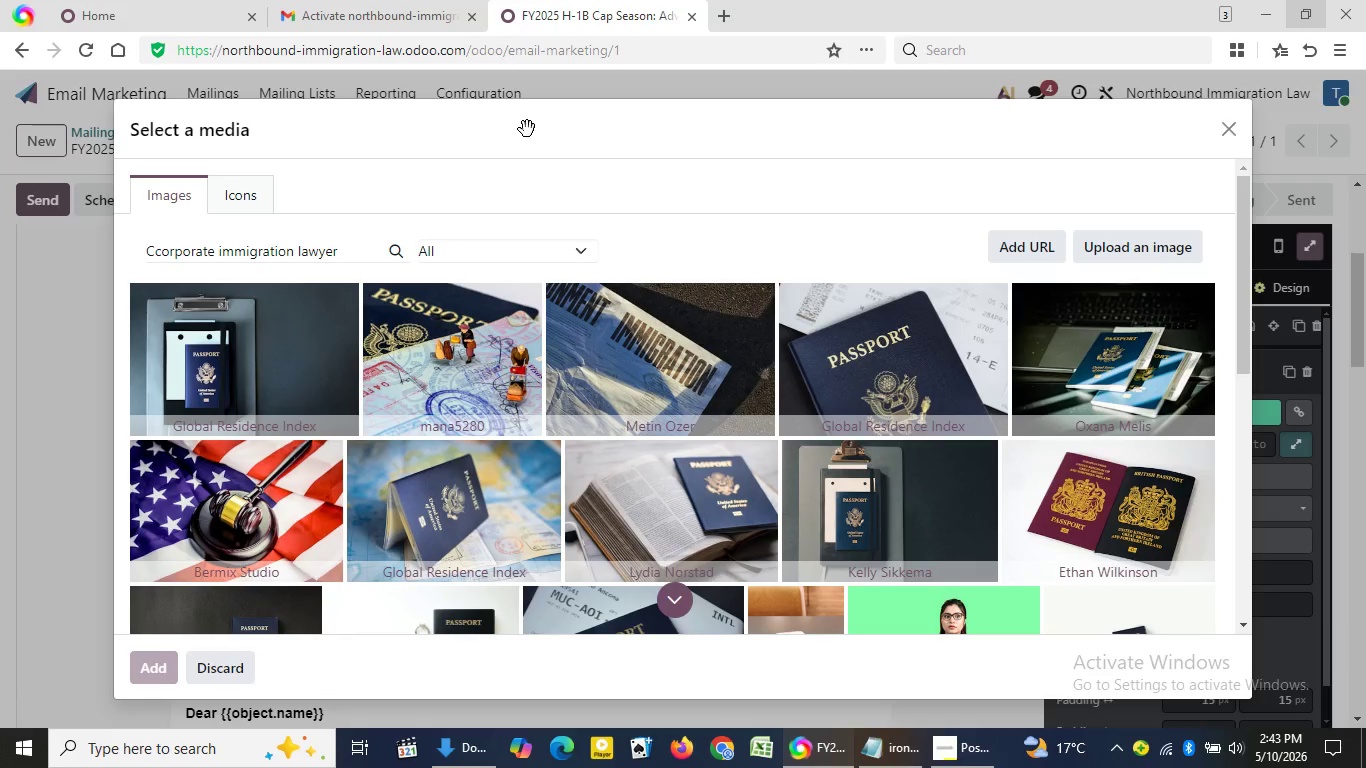 
triple_click([527, 129])
 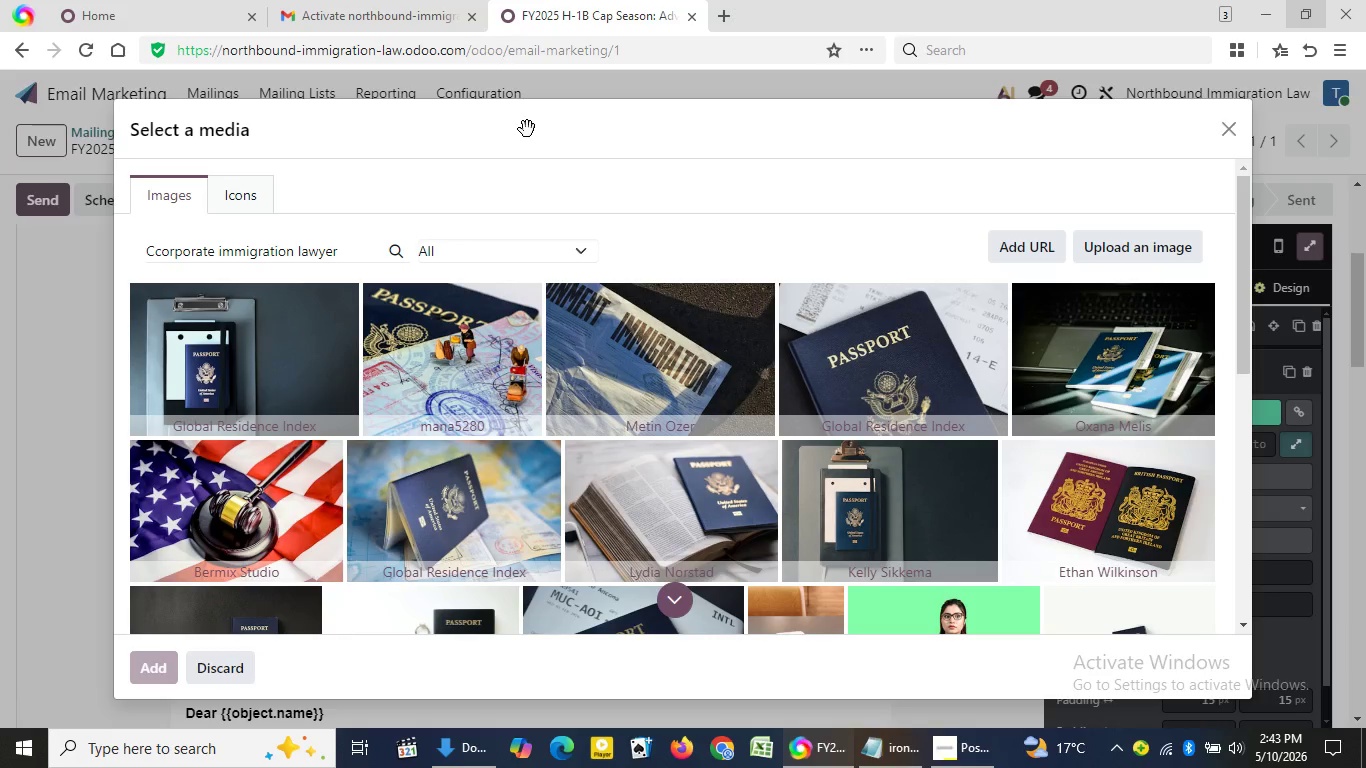 
triple_click([527, 129])
 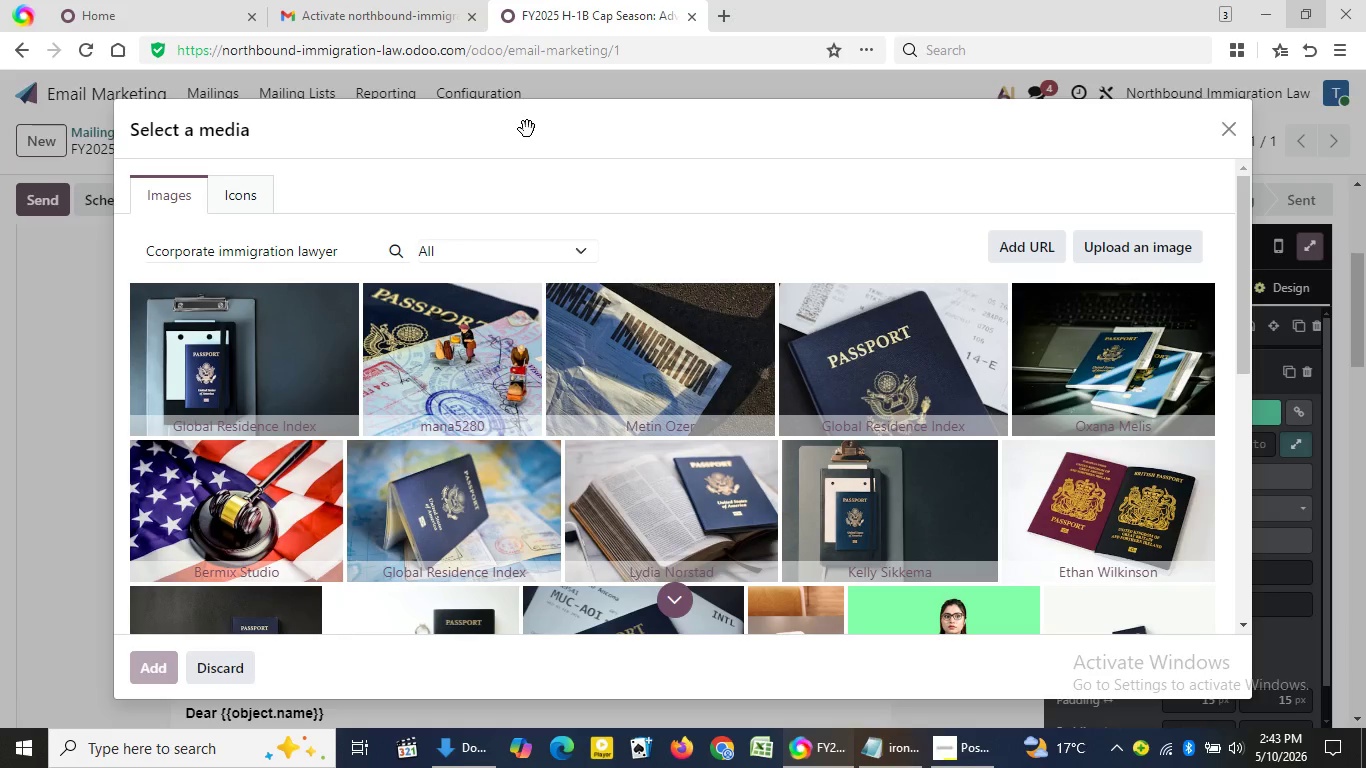 
double_click([527, 129])
 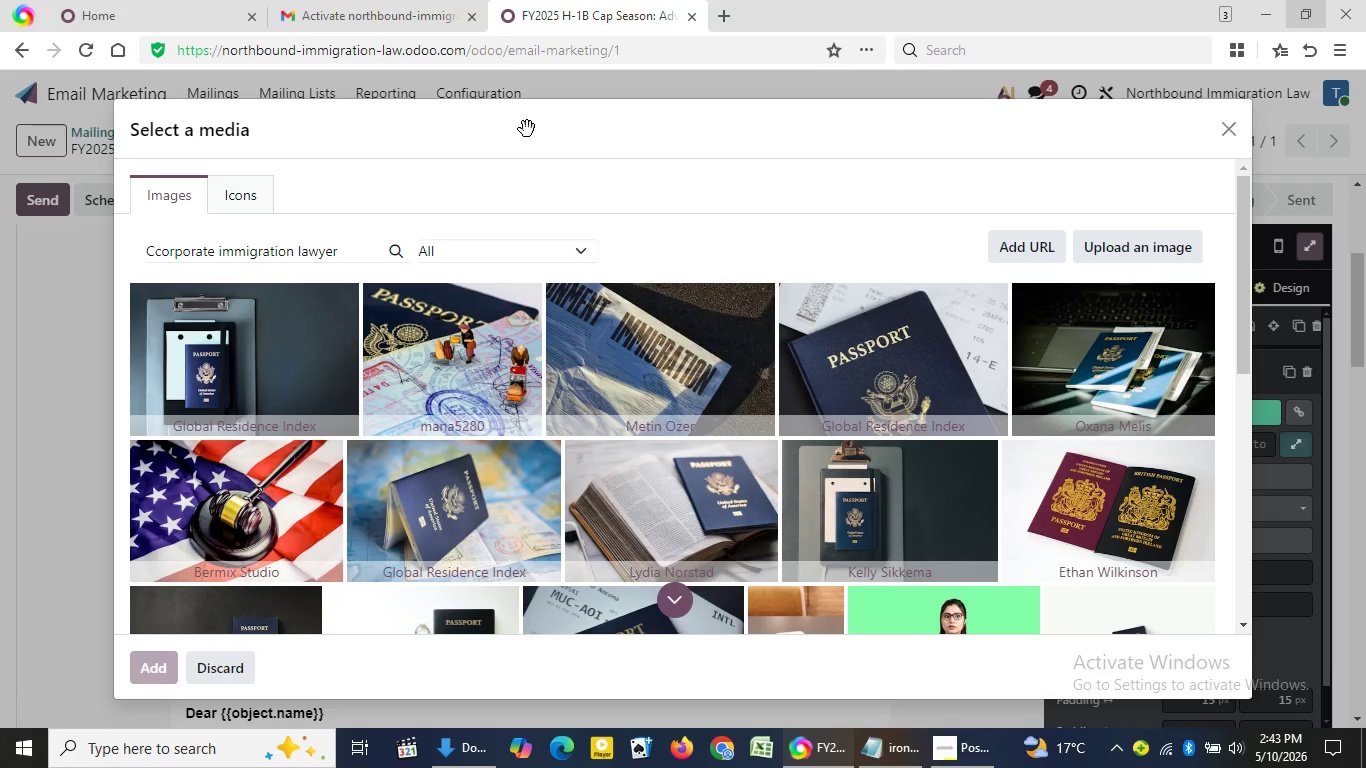 
triple_click([527, 129])
 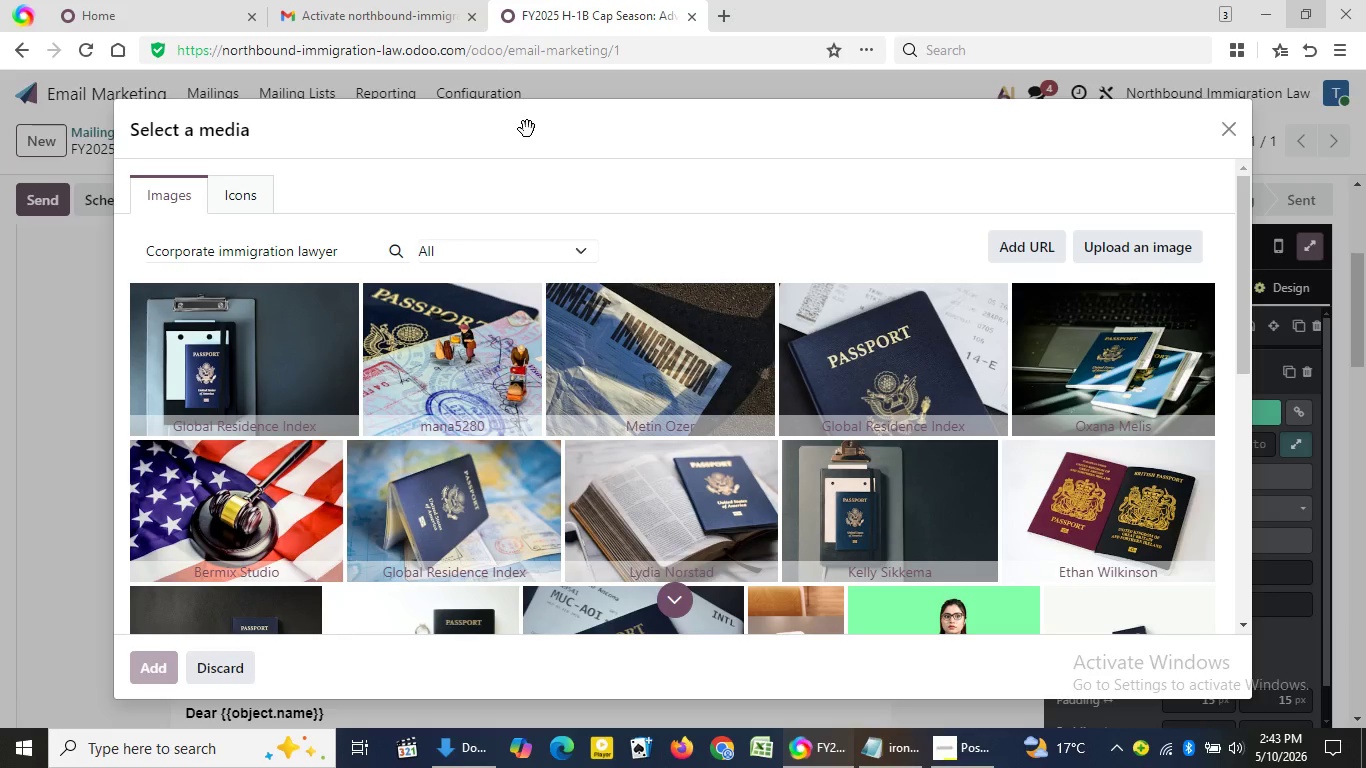 
left_click([527, 129])
 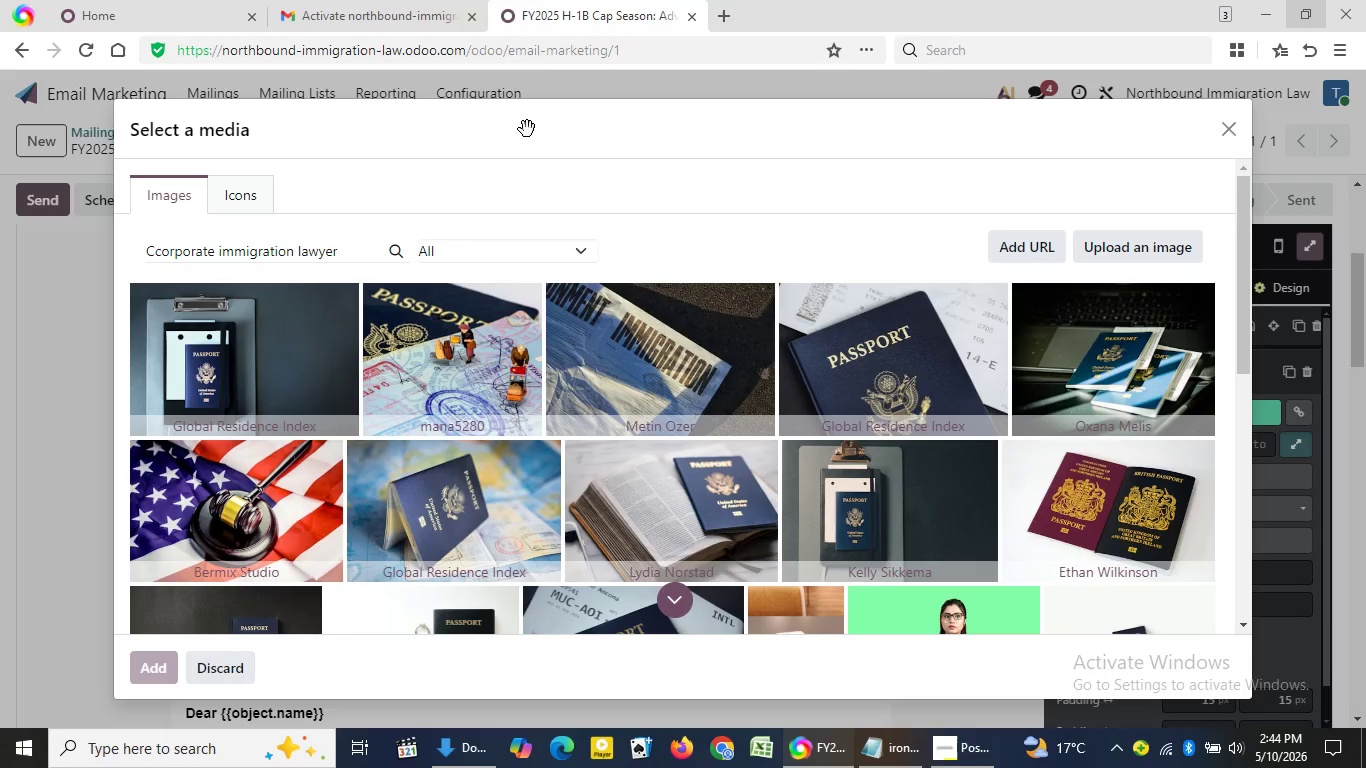 
double_click([527, 129])
 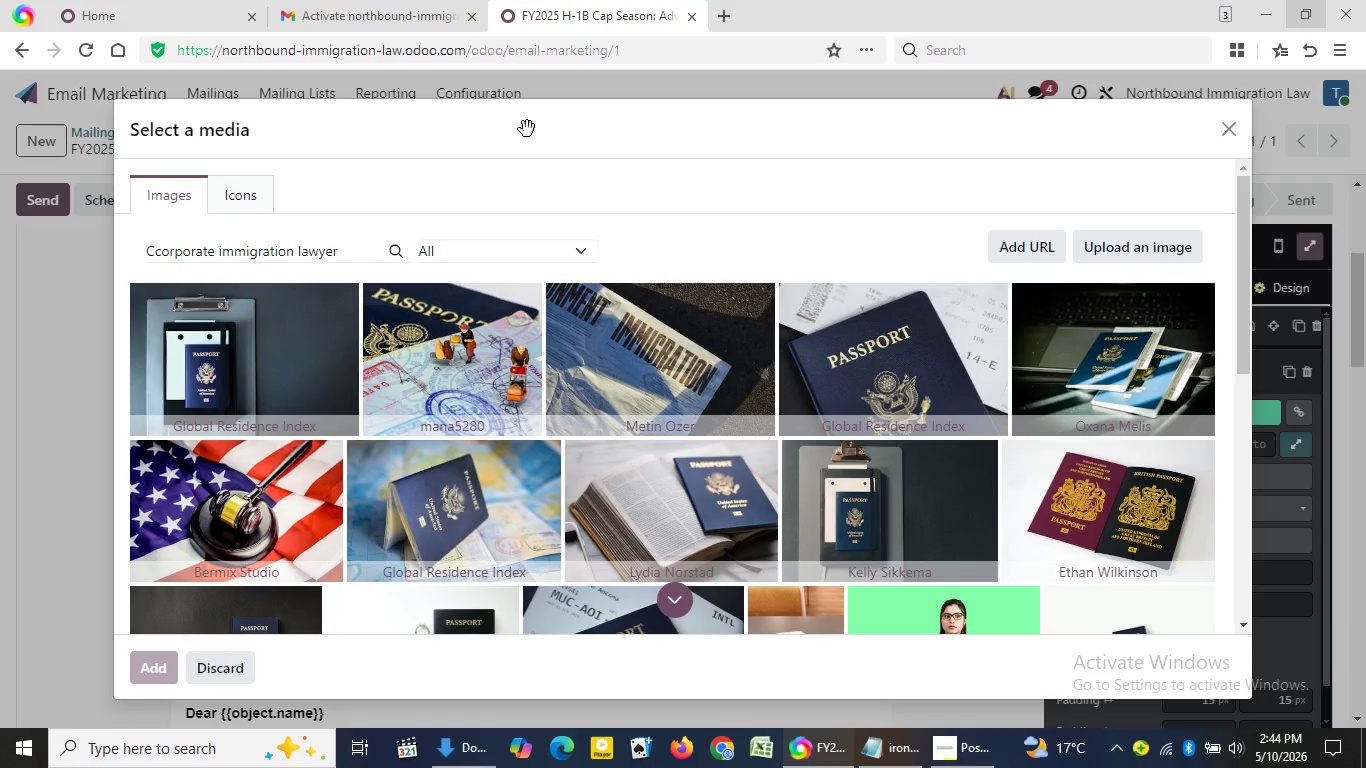 
triple_click([527, 129])
 